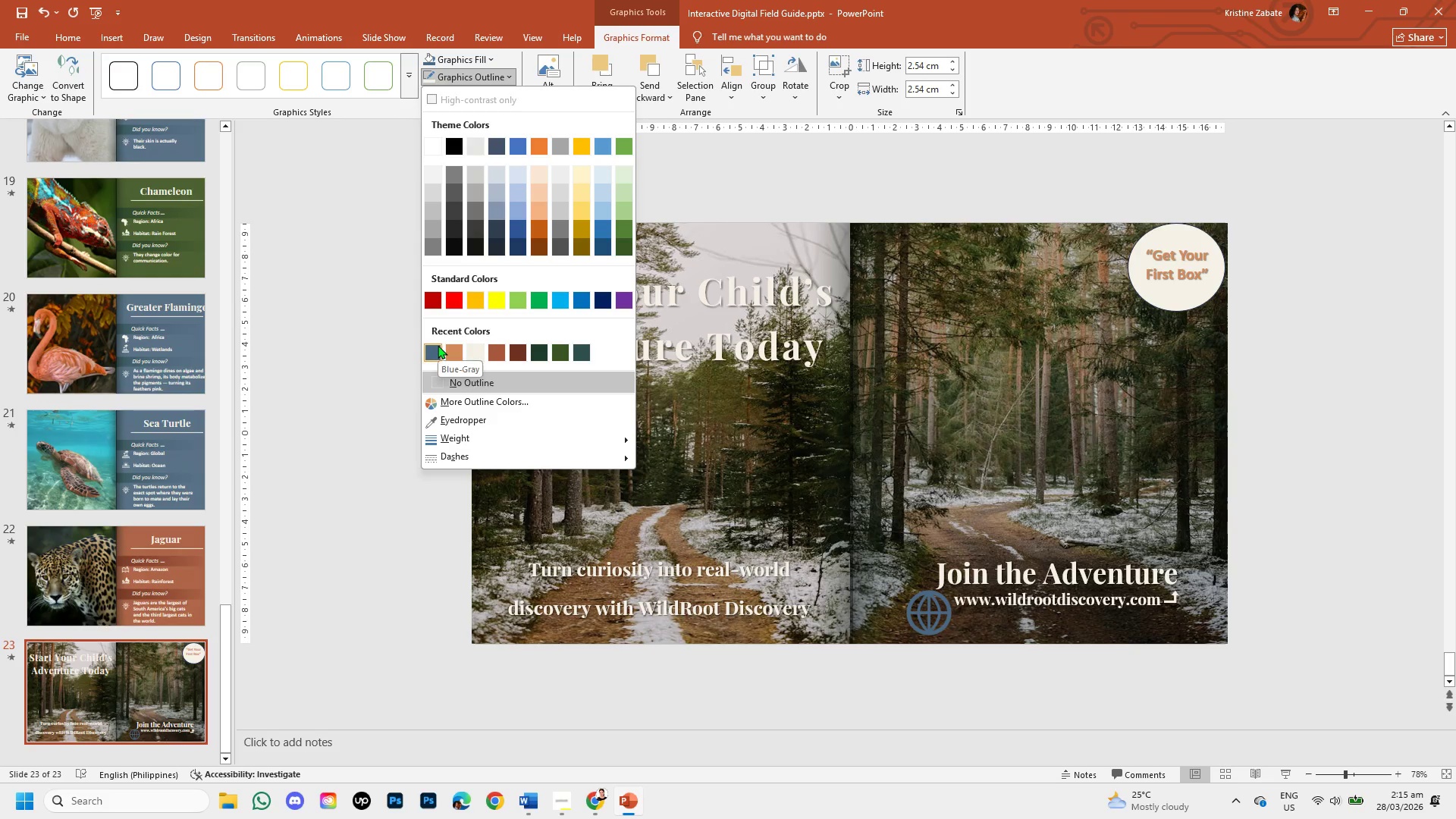 
wait(12.03)
 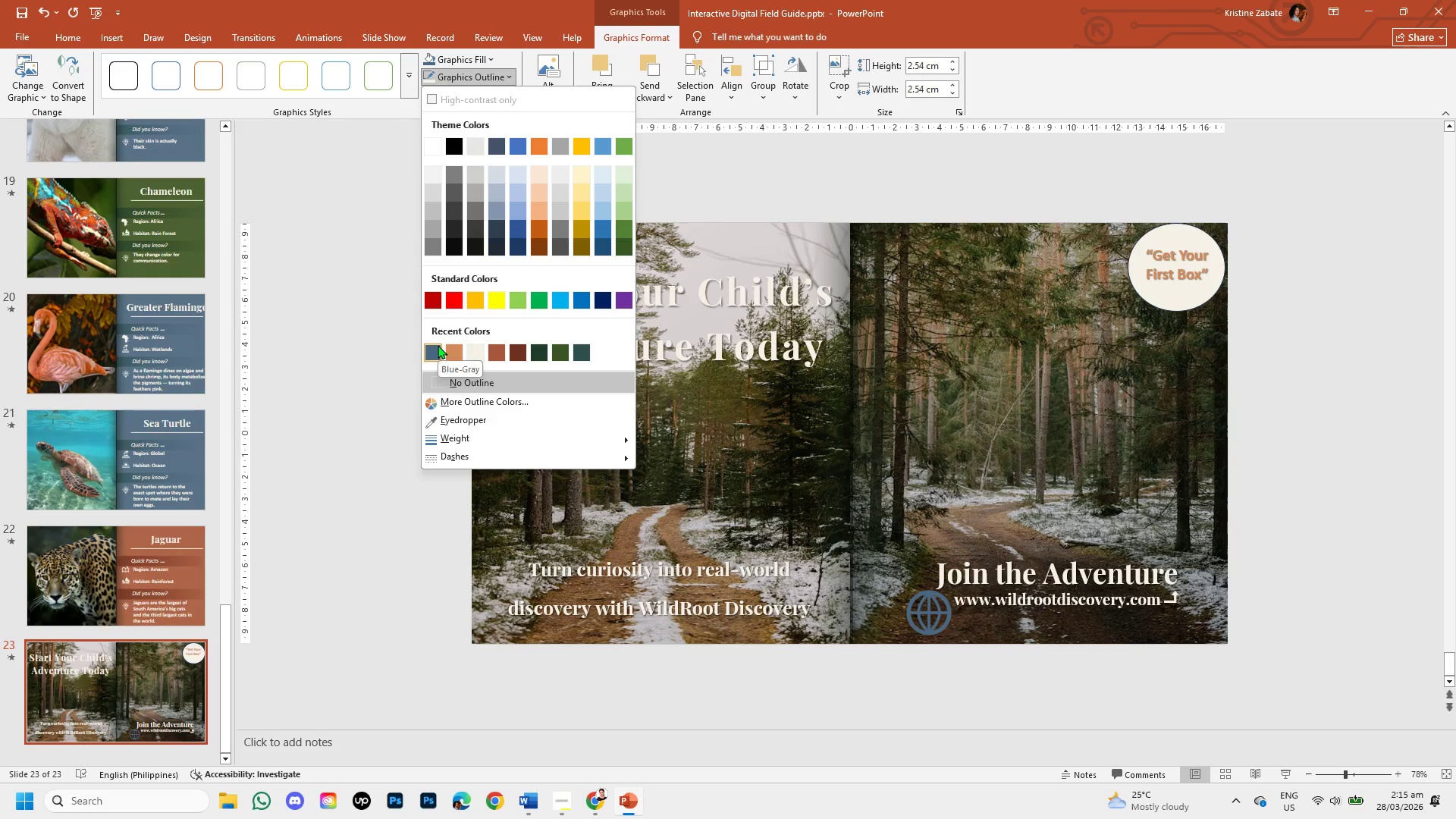 
left_click([431, 353])
 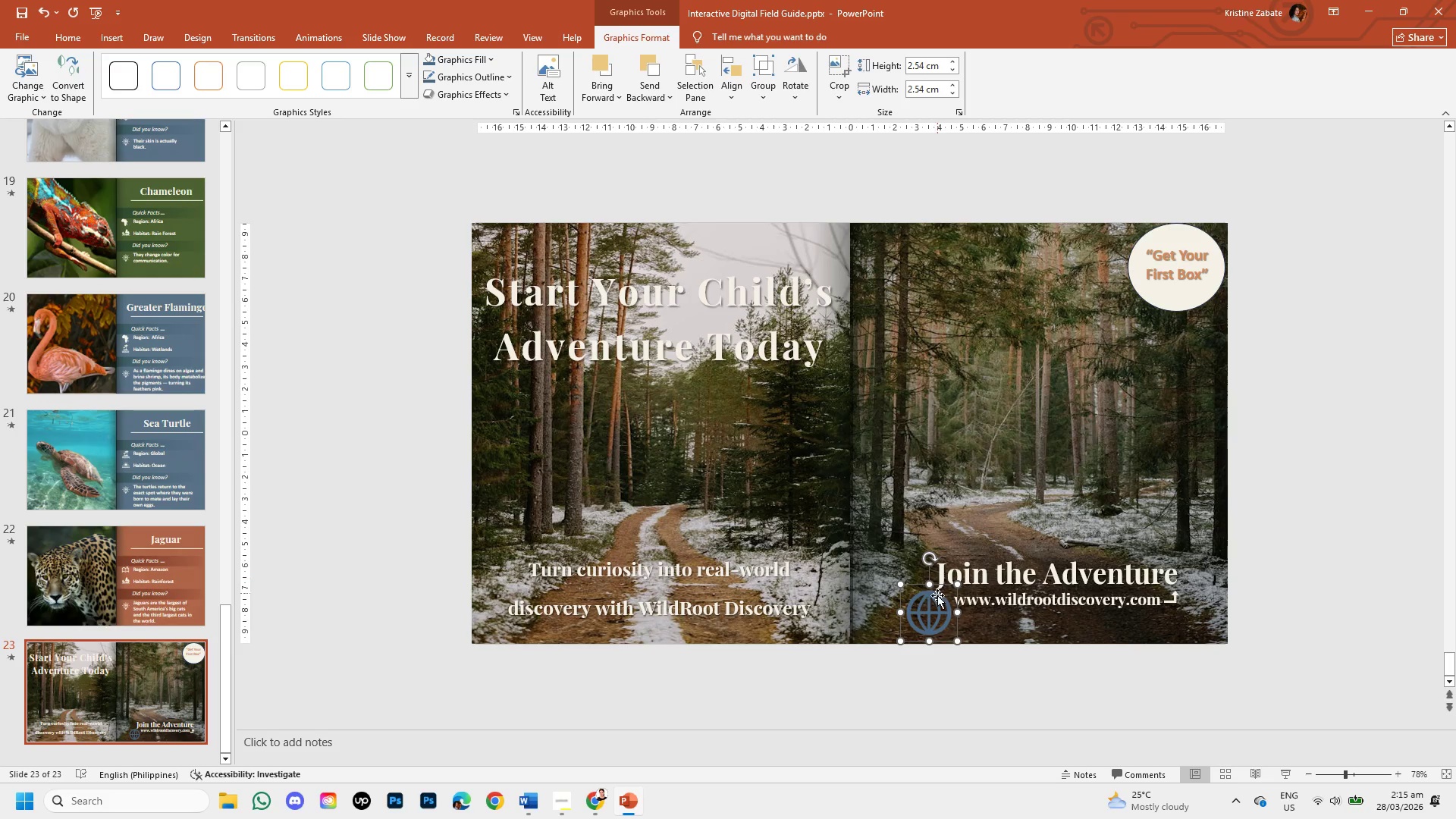 
left_click_drag(start_coordinate=[956, 643], to_coordinate=[931, 612])
 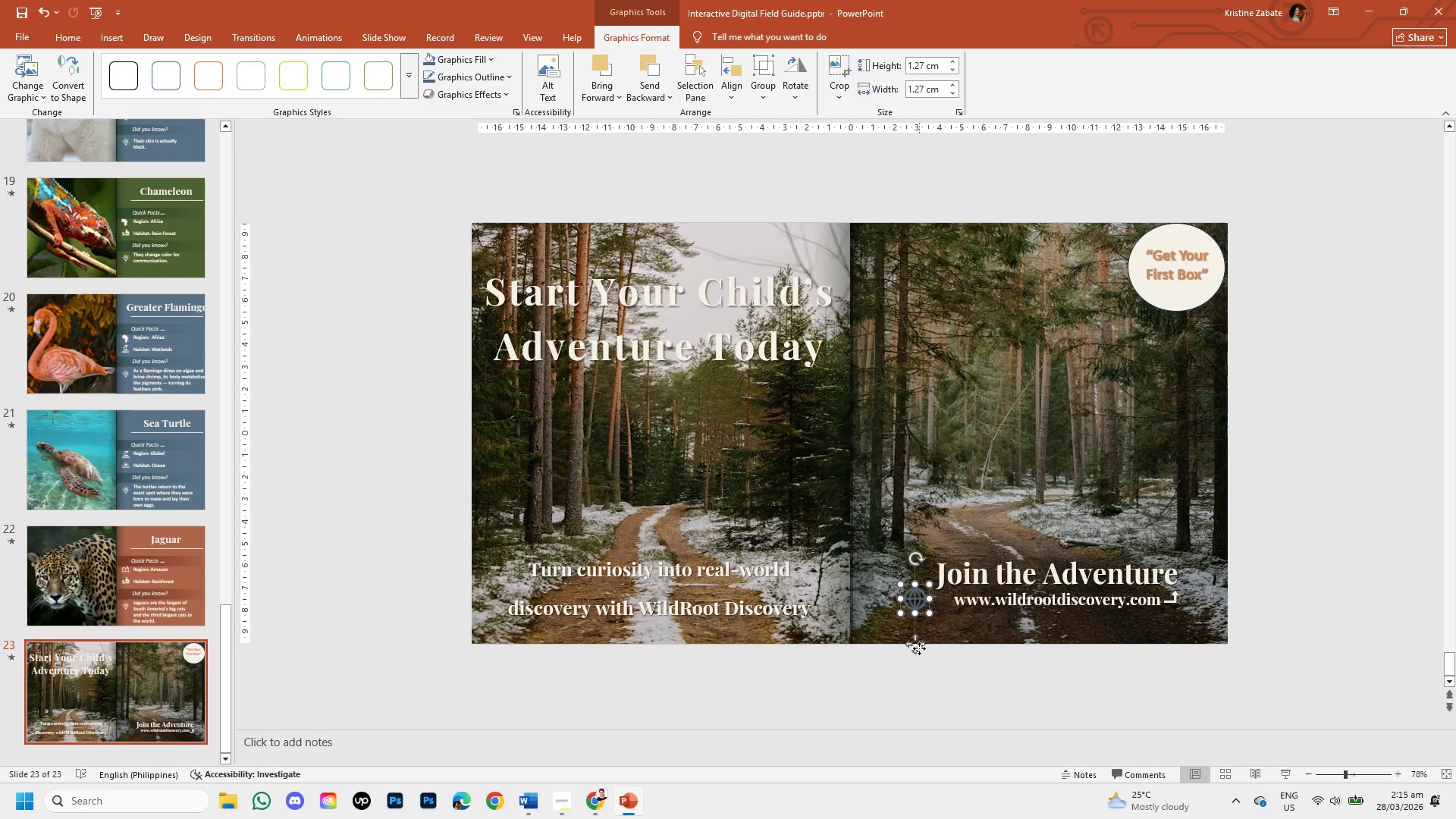 
left_click_drag(start_coordinate=[917, 648], to_coordinate=[941, 651])
 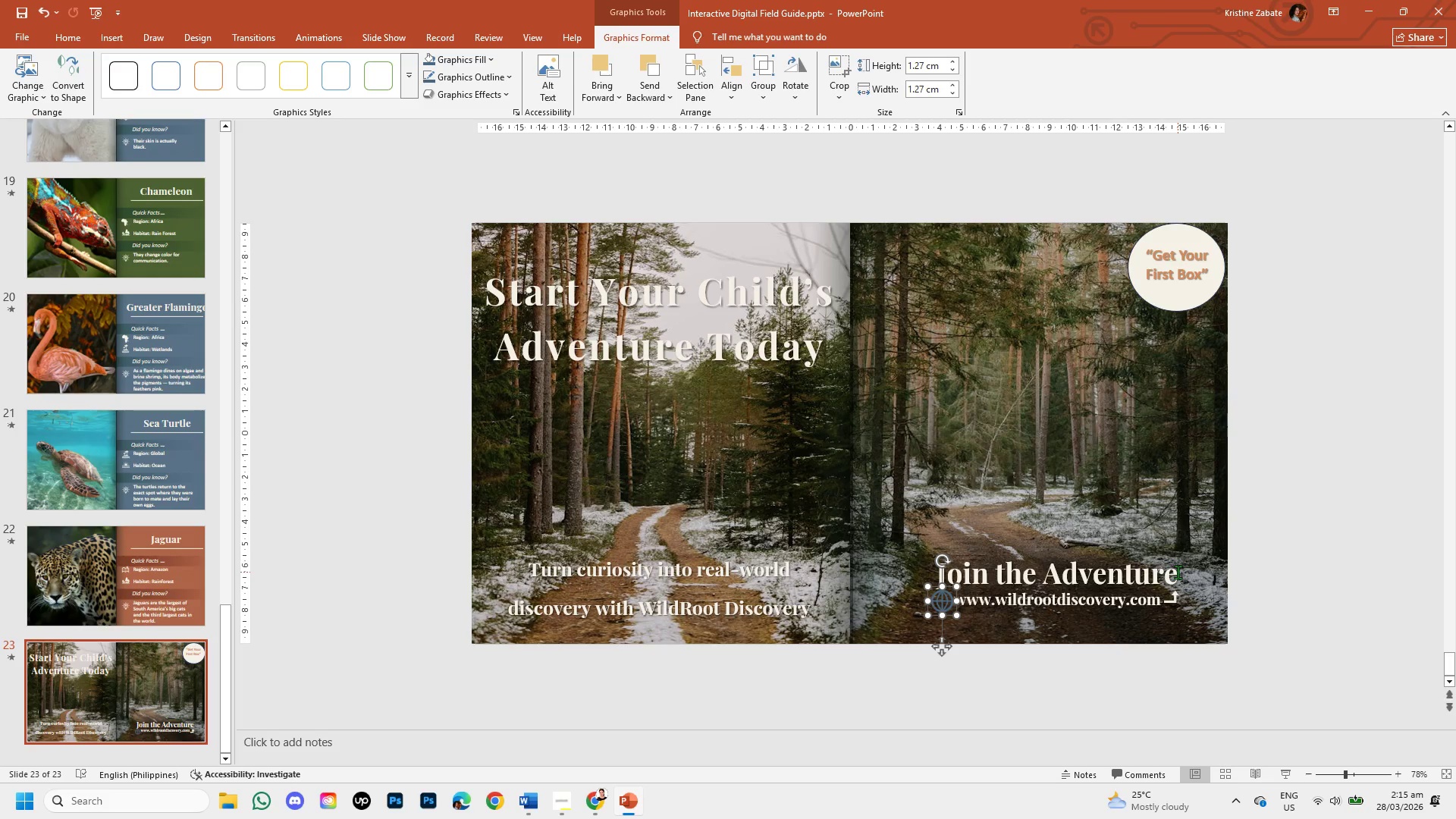 
left_click([1178, 572])
 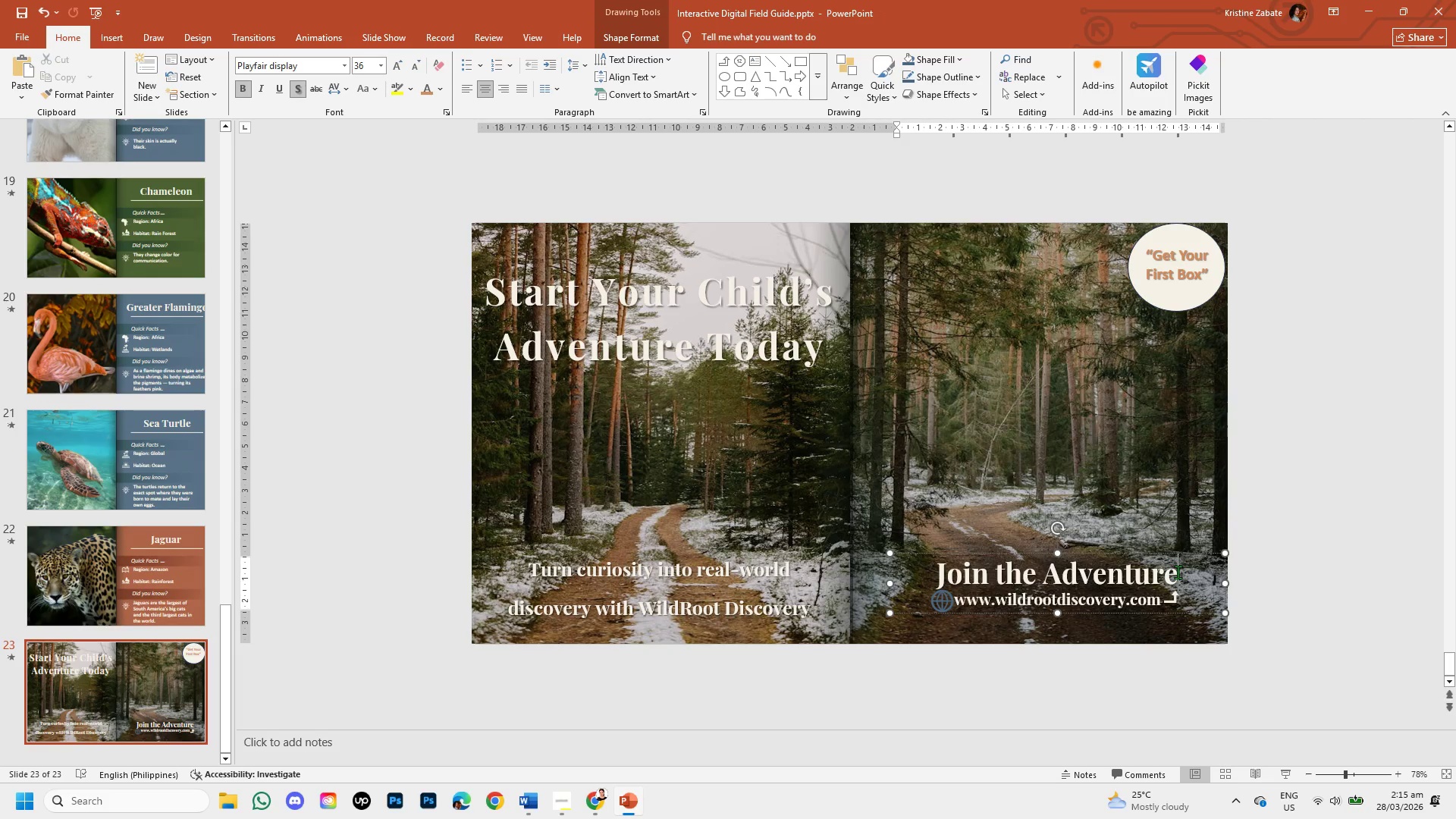 
key(Enter)
 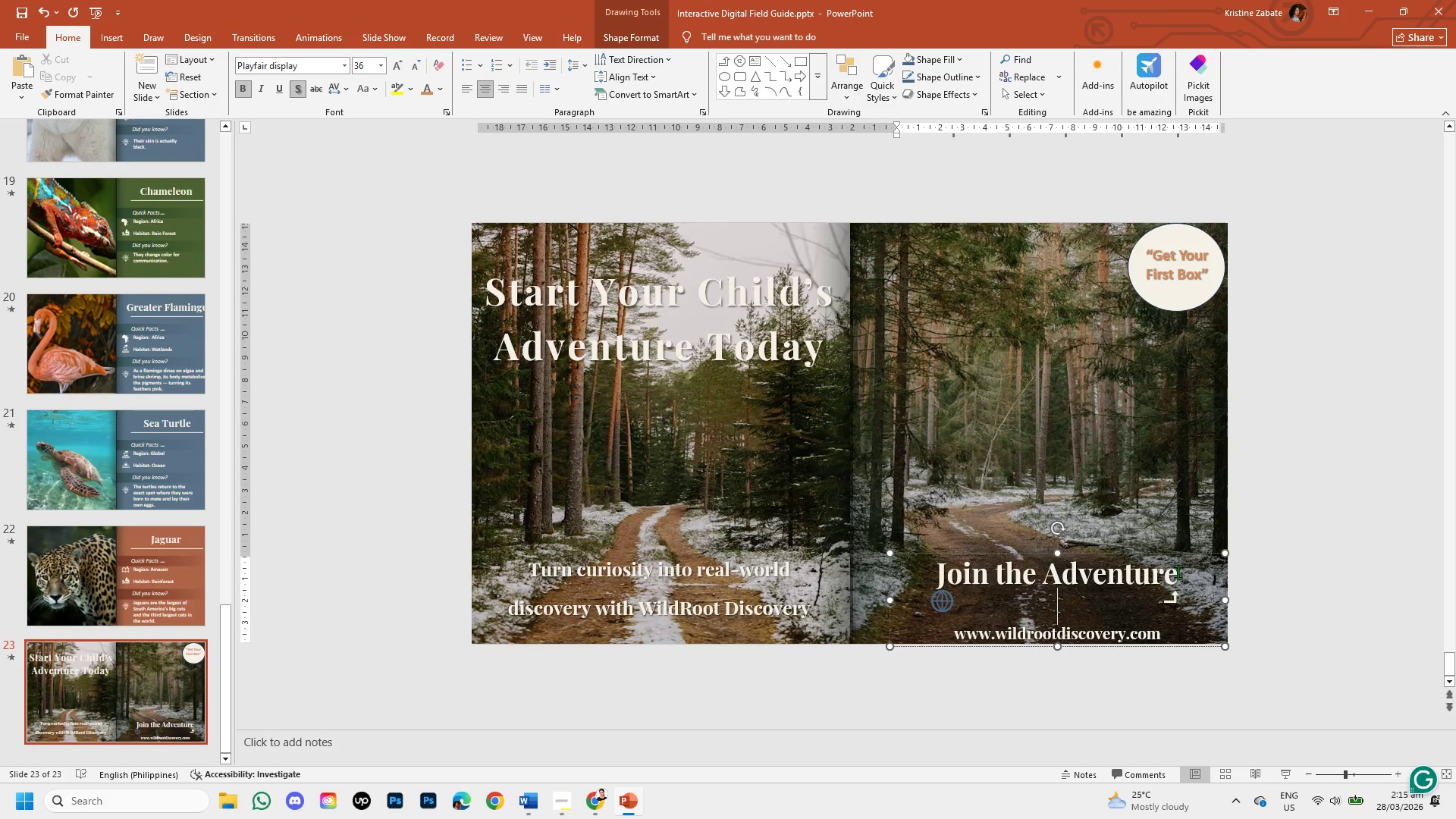 
key(Backspace)
 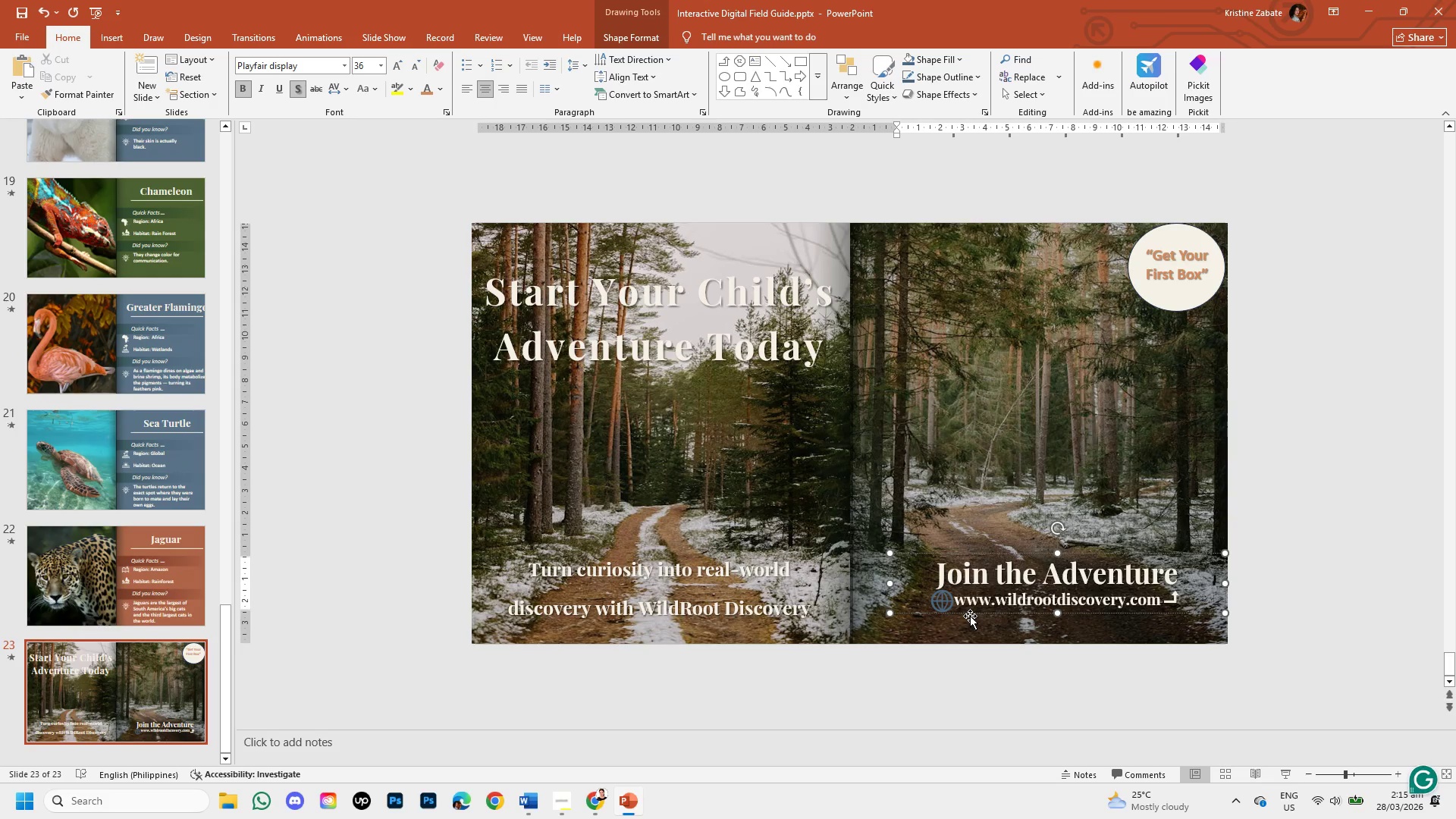 
left_click([943, 601])
 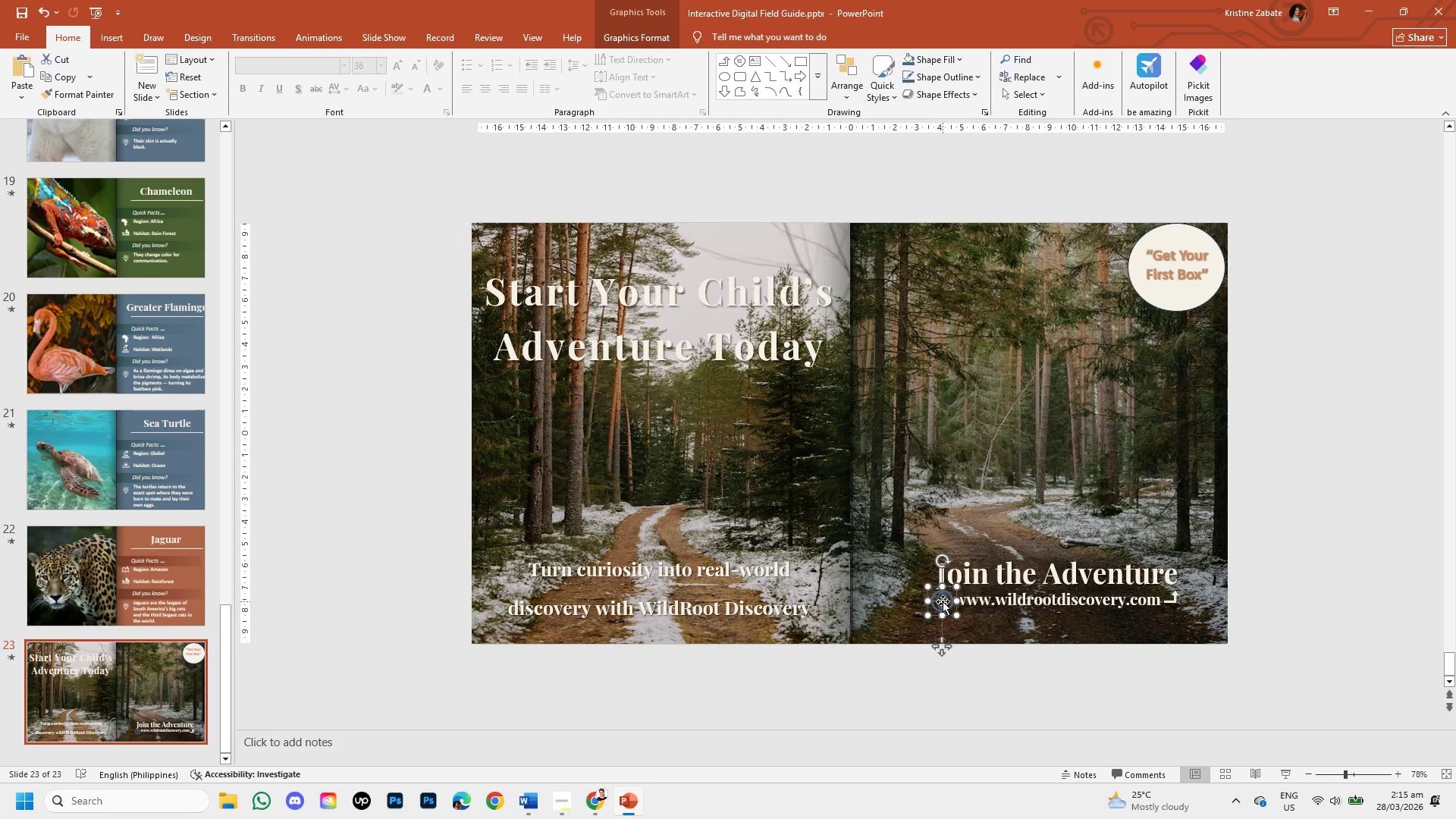 
key(ArrowLeft)
 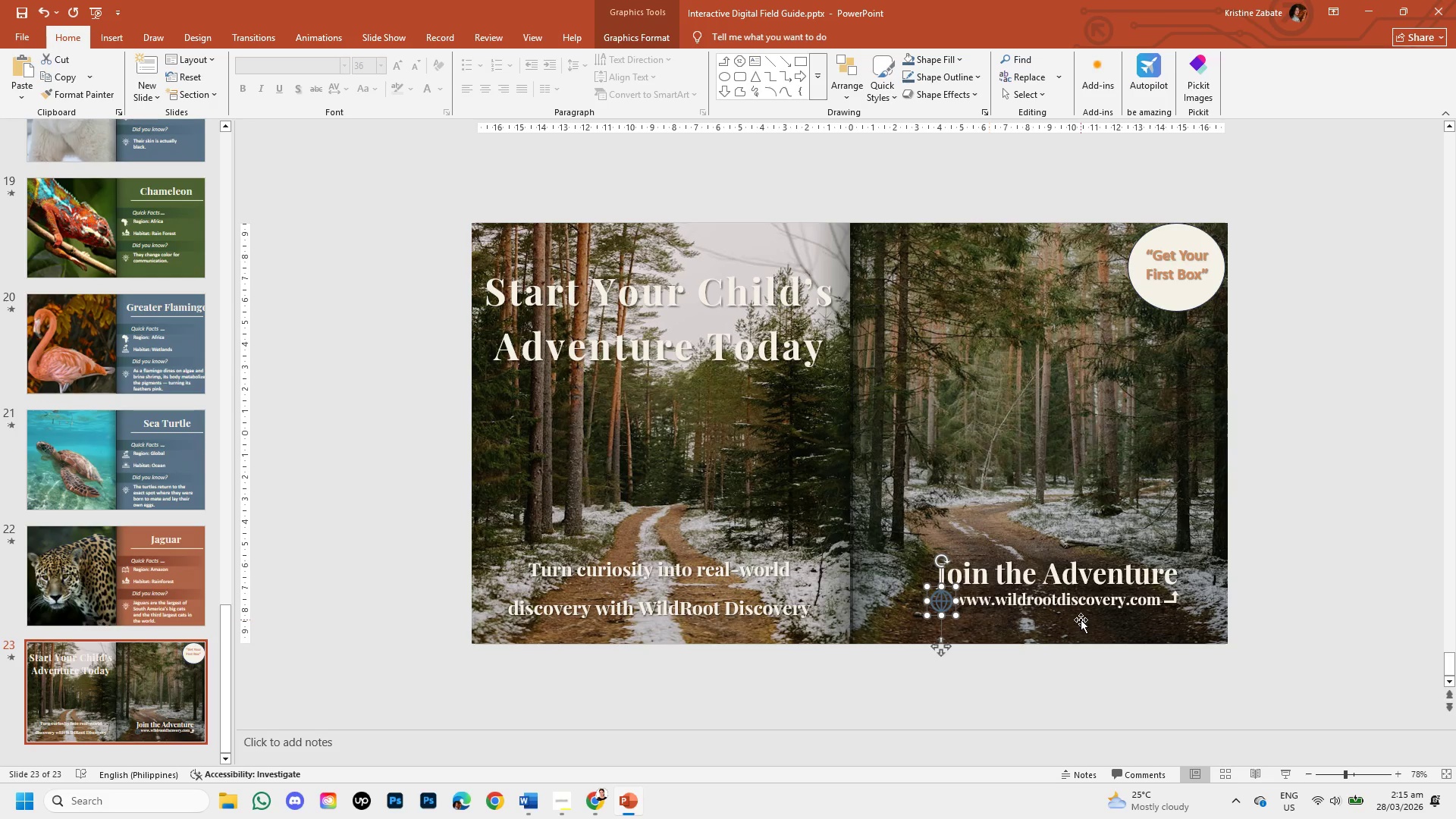 
left_click([1302, 609])
 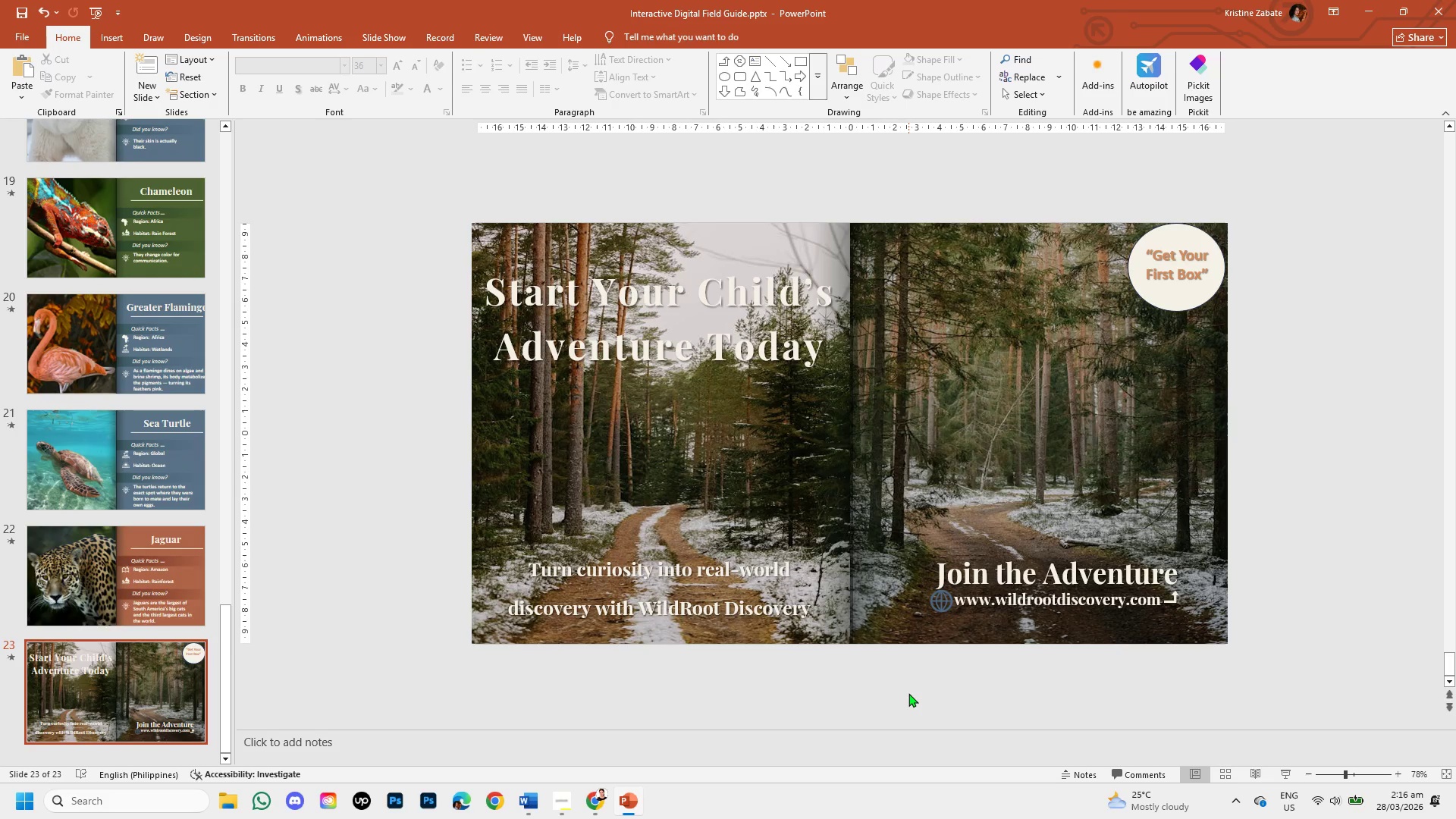 
wait(57.94)
 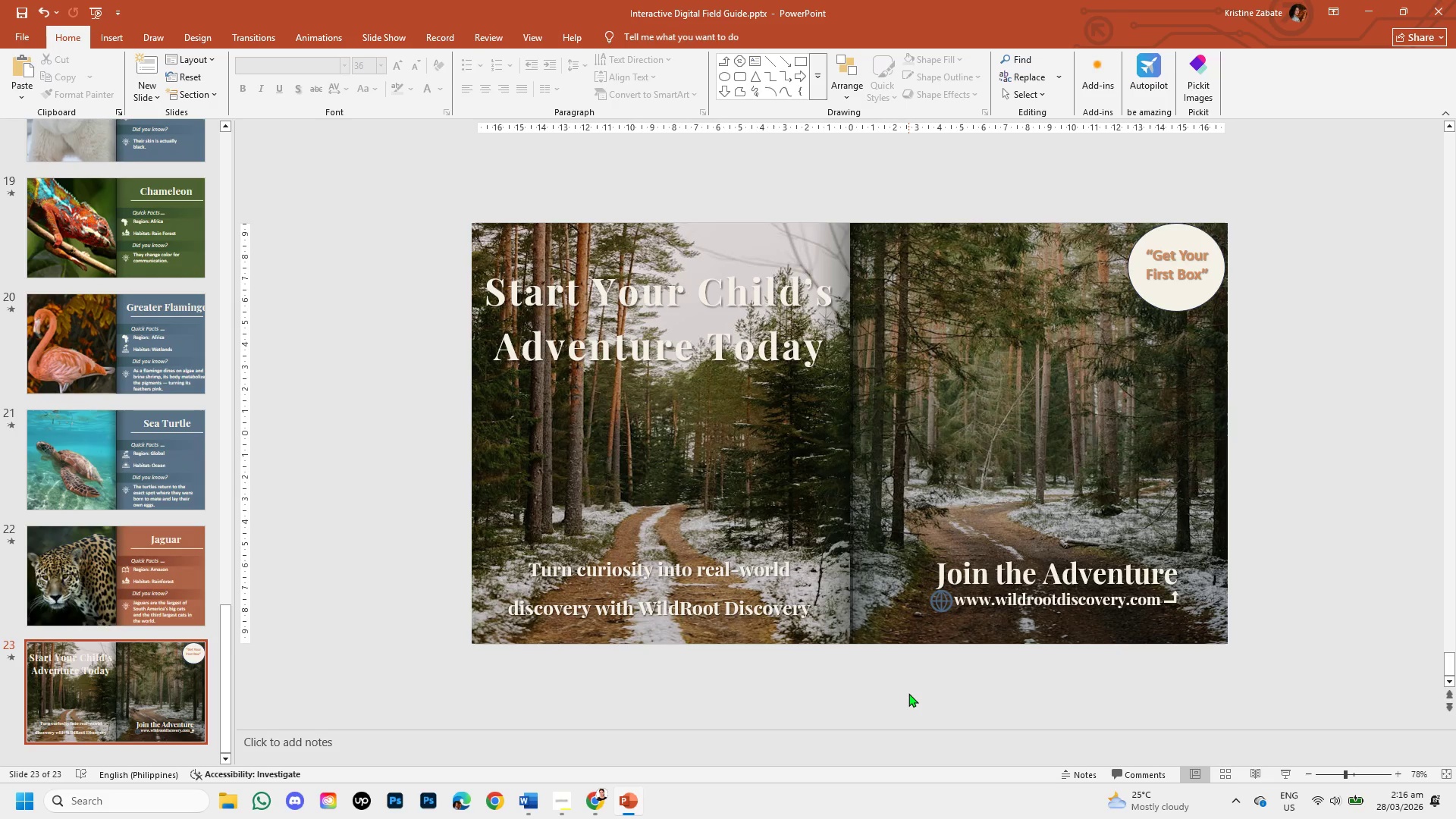 
left_click([595, 801])
 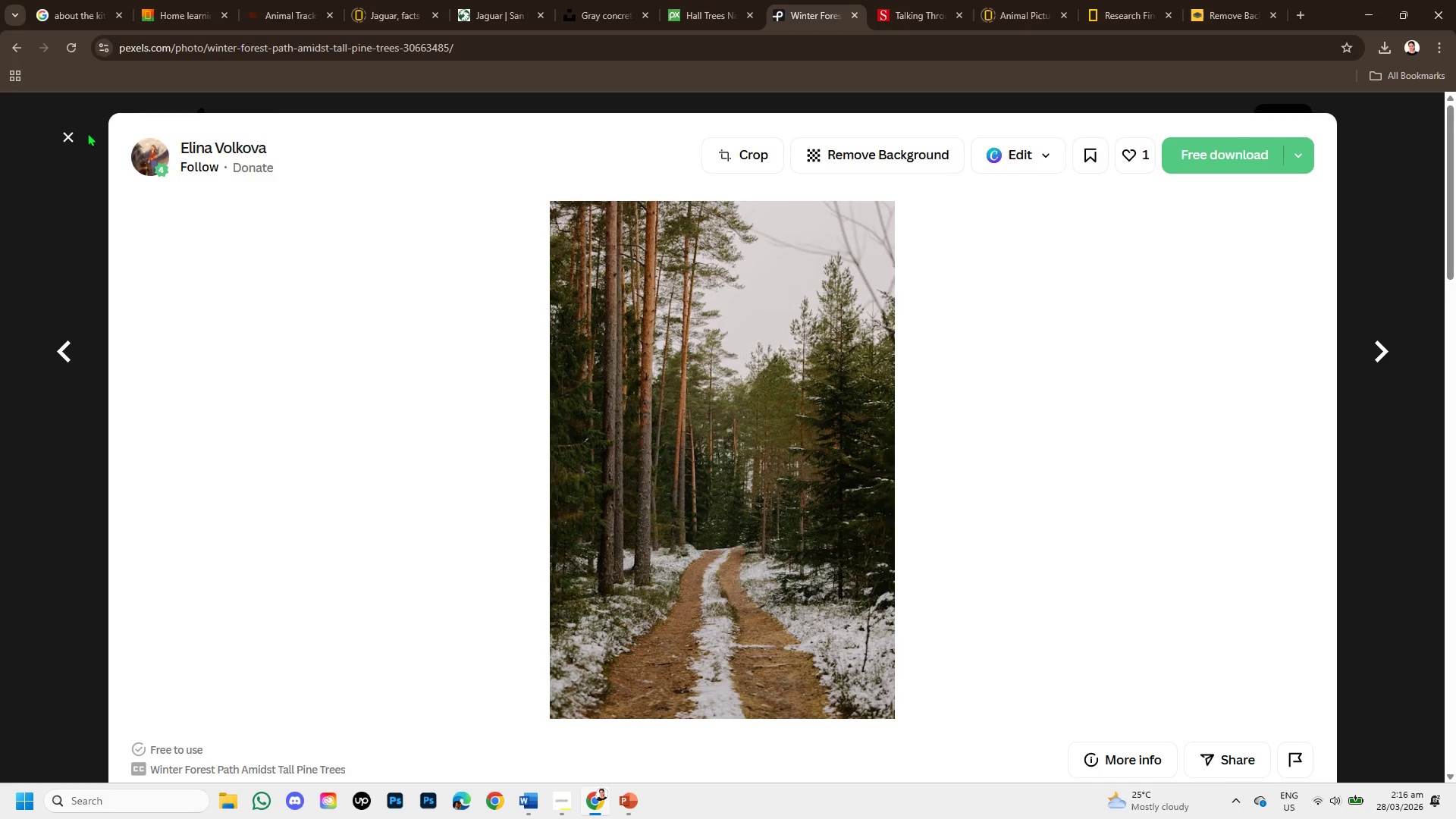 
left_click([57, 134])
 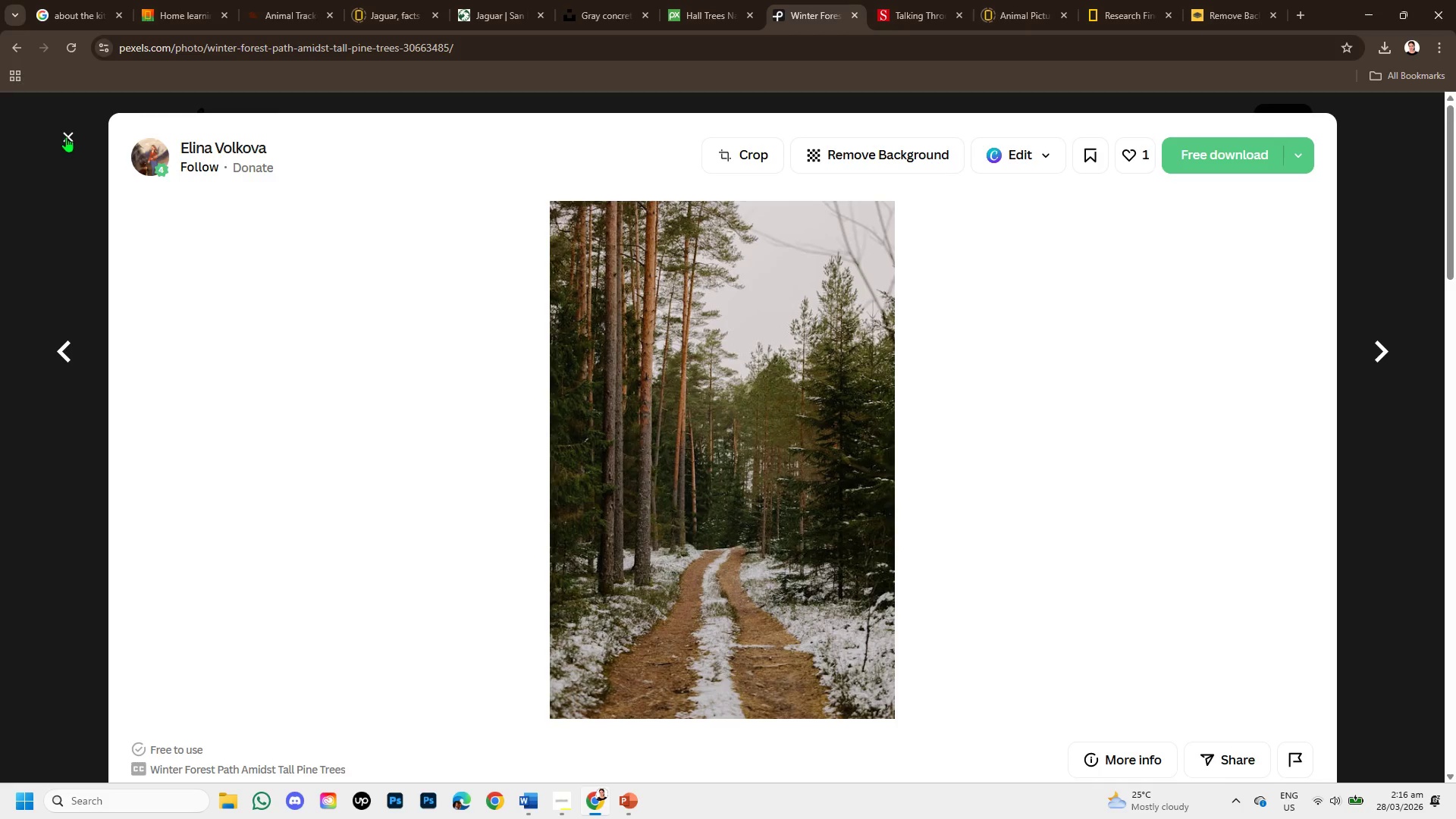 
left_click([66, 136])
 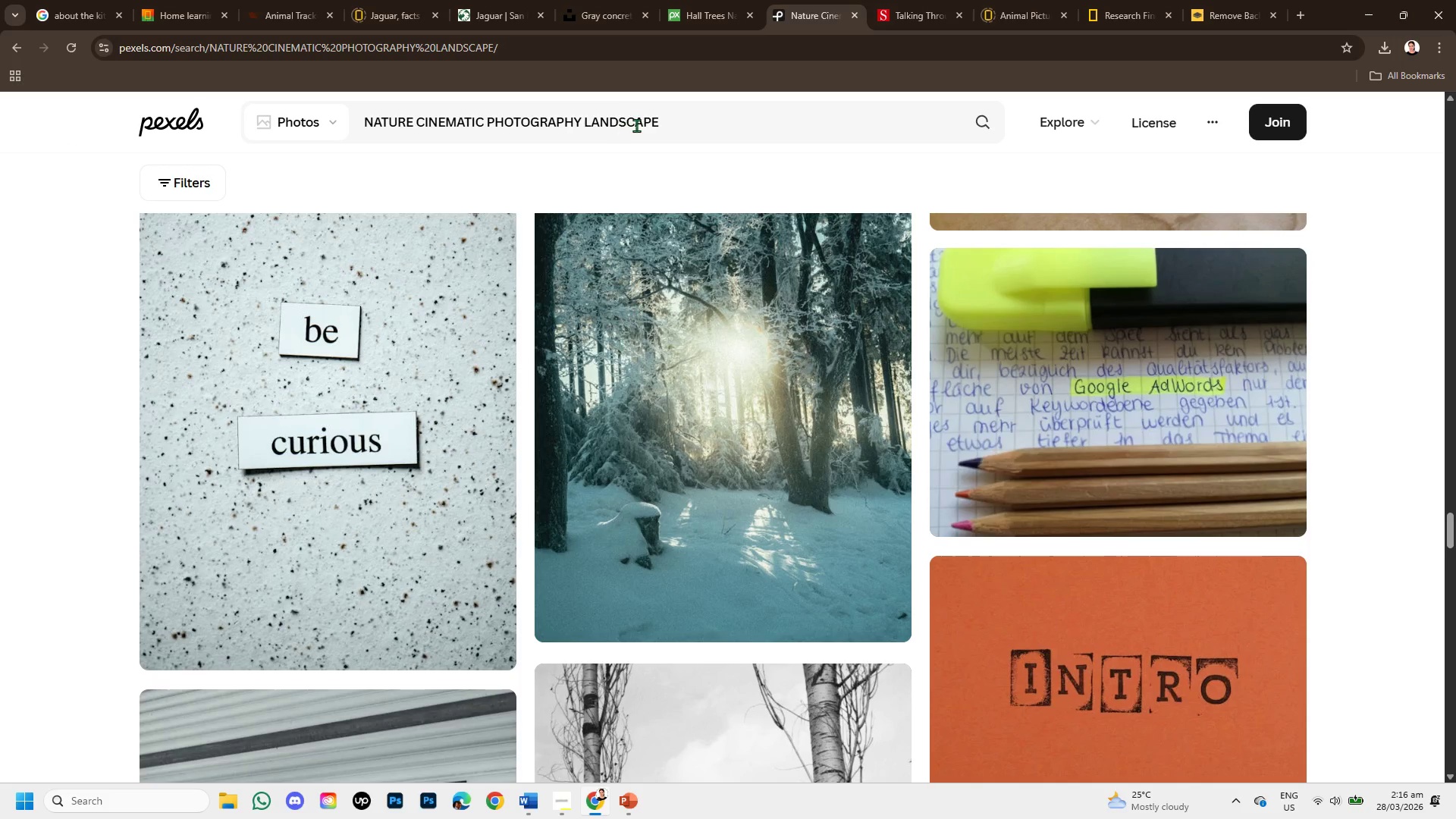 
left_click_drag(start_coordinate=[685, 125], to_coordinate=[338, 116])
 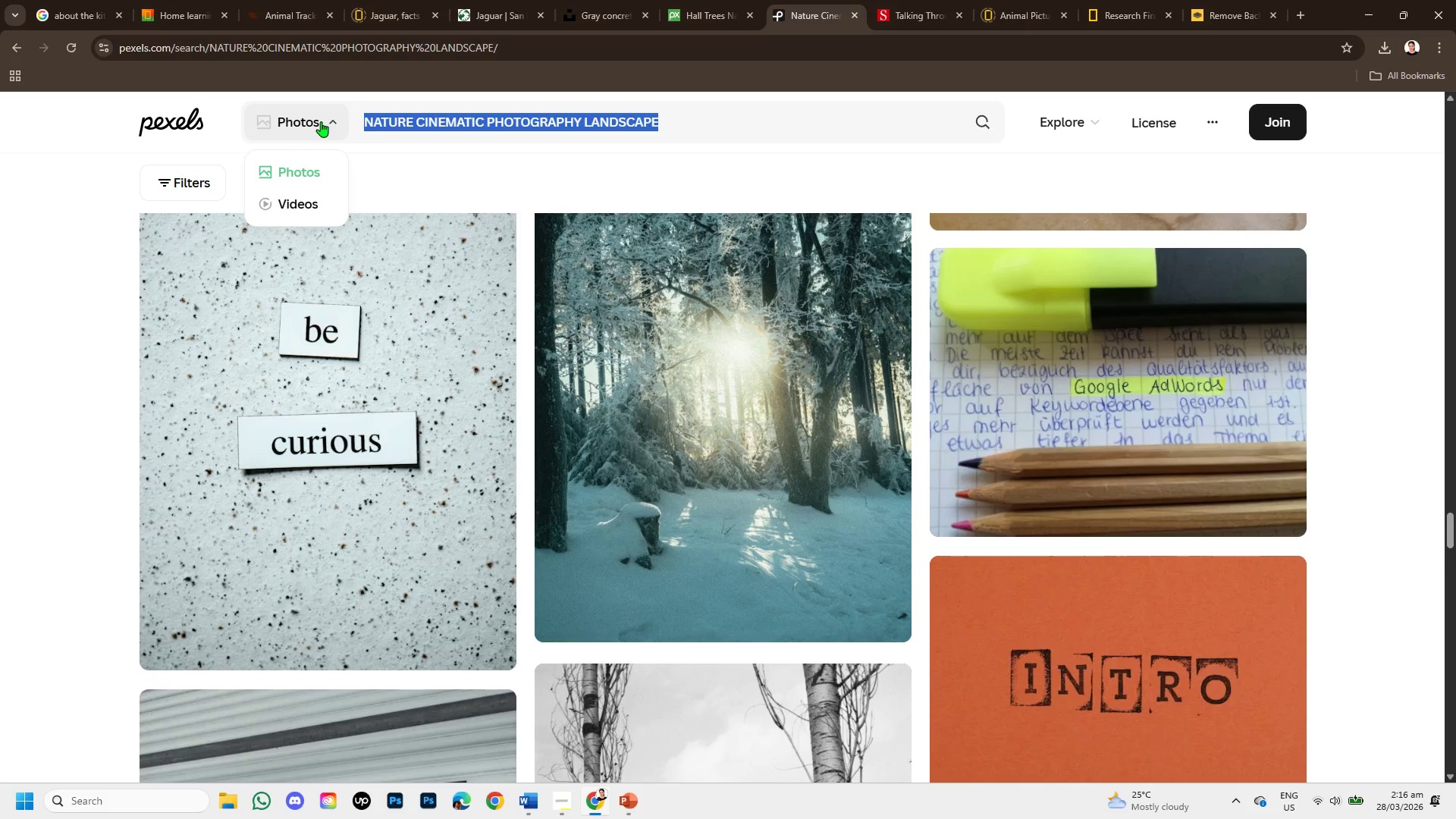 
key(Backspace)
type(child in nature )
 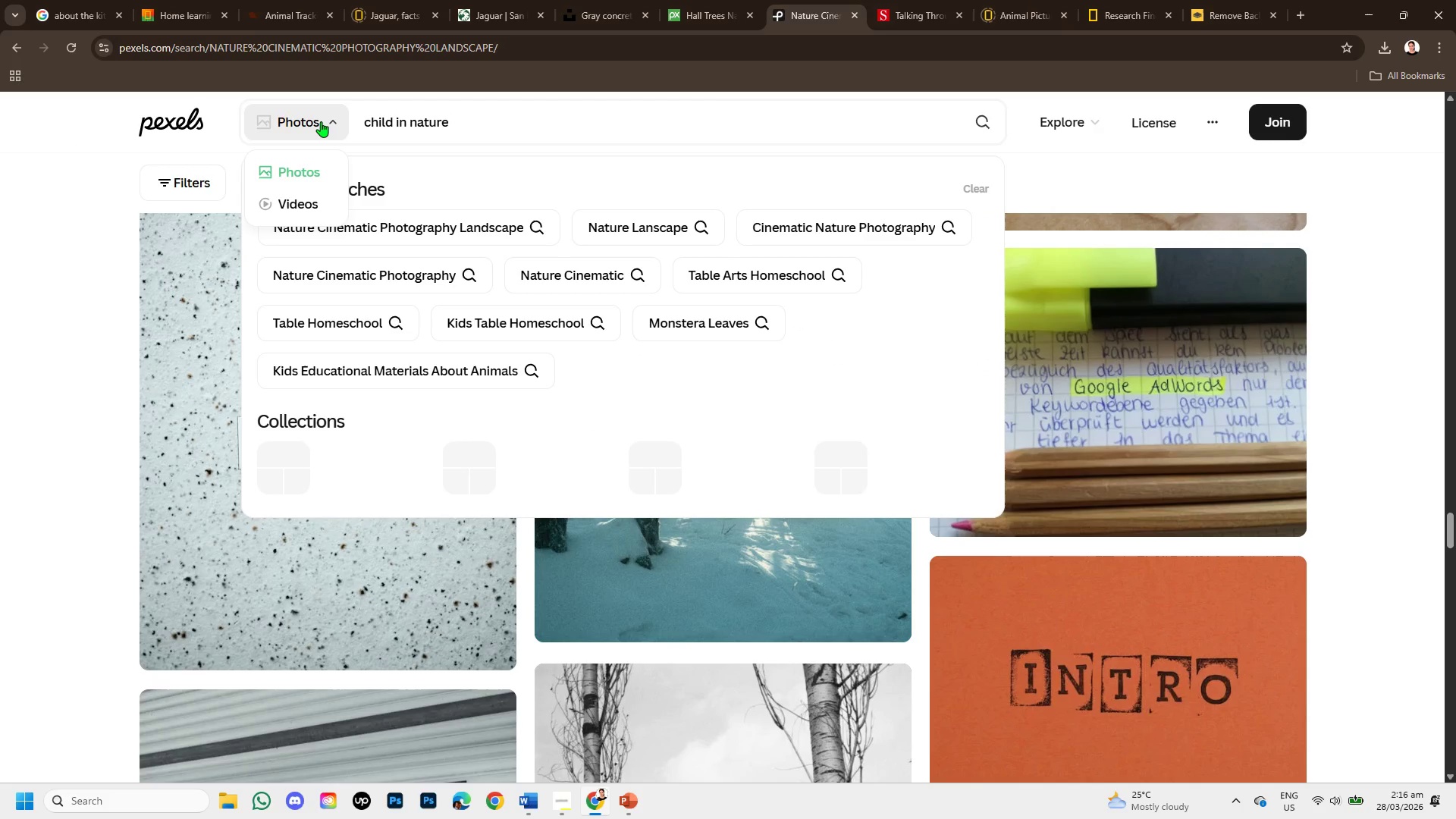 
key(Enter)
 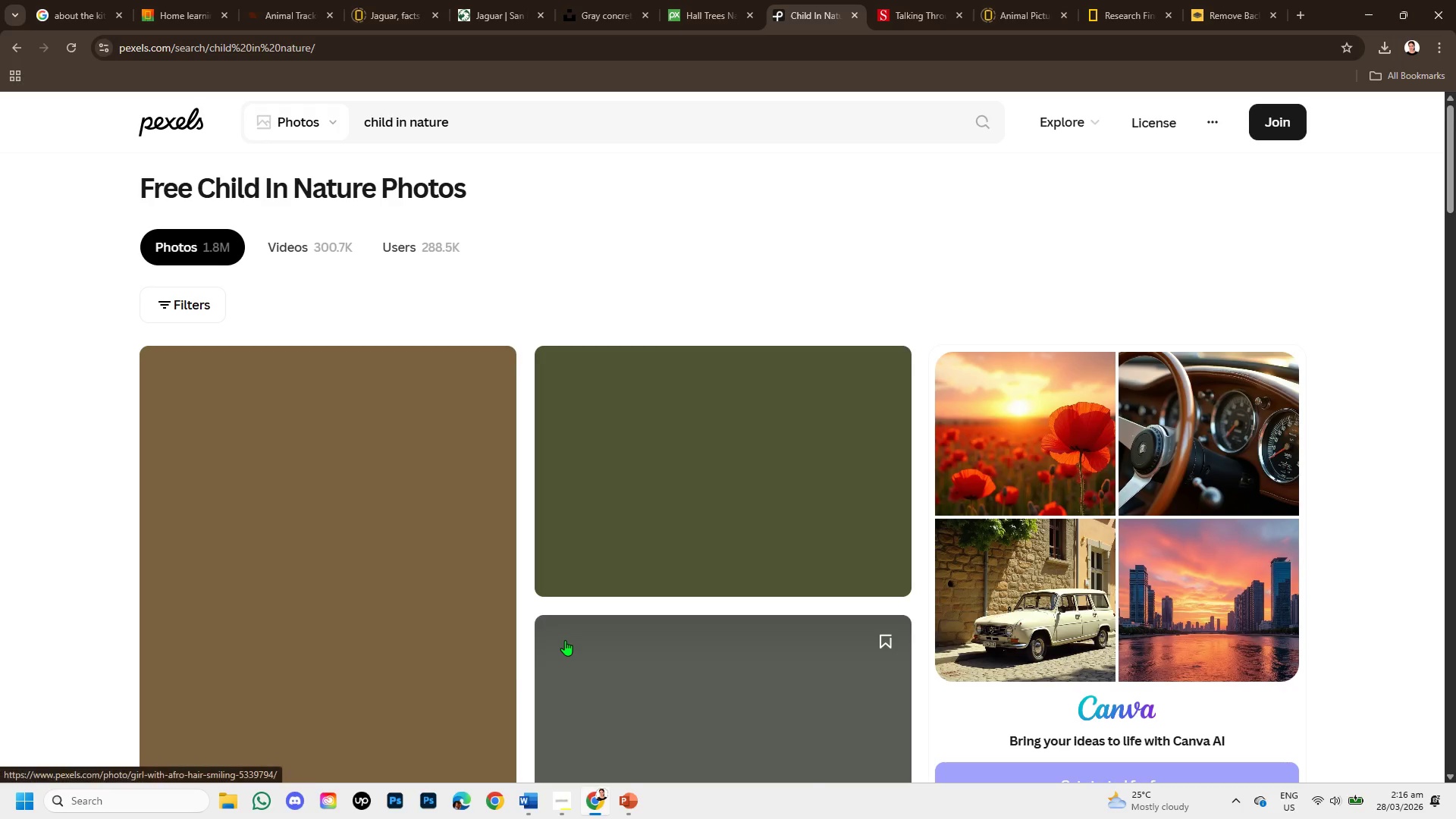 
scroll: coordinate [741, 505], scroll_direction: down, amount: 5.0
 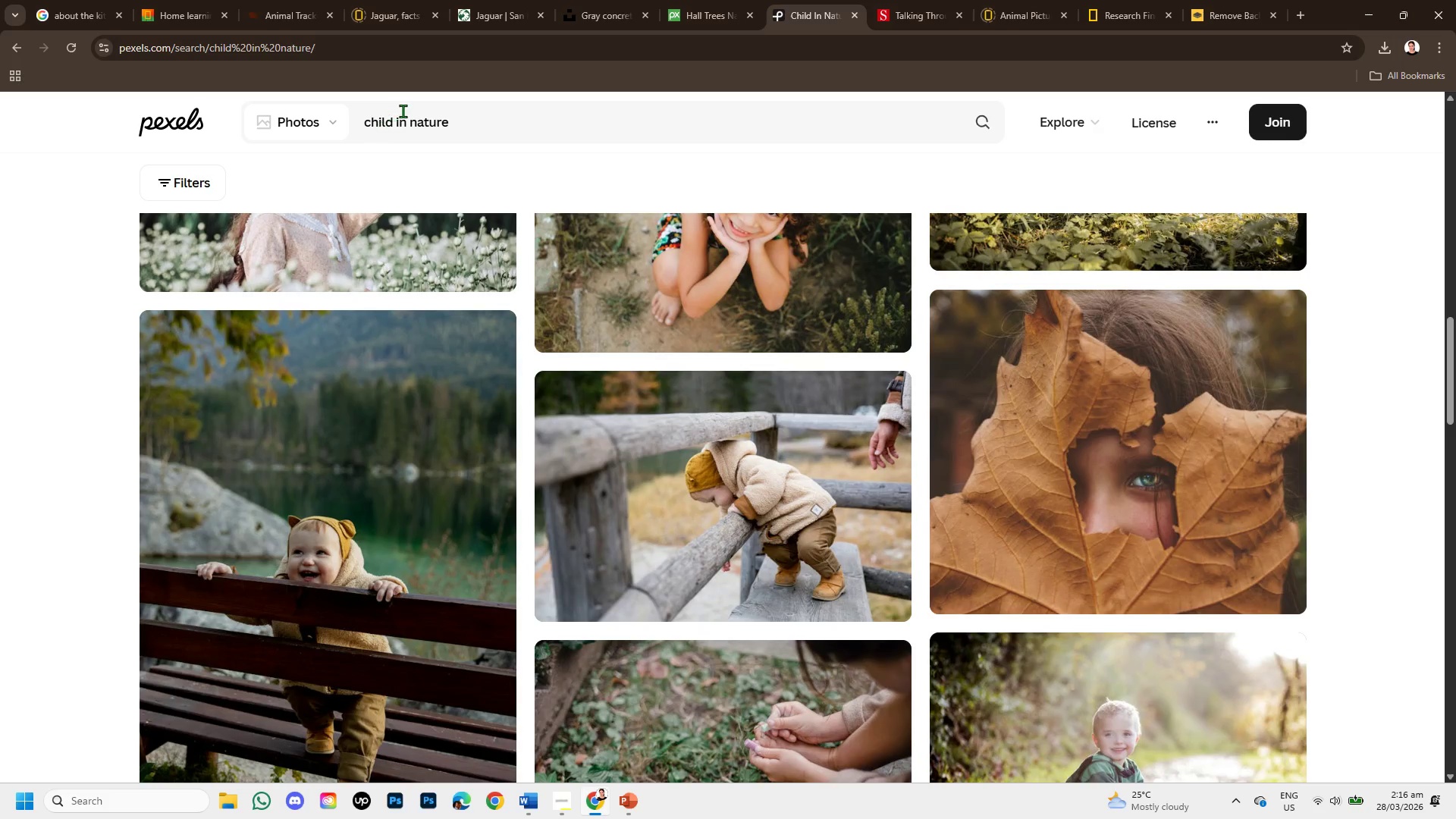 
left_click([392, 119])
 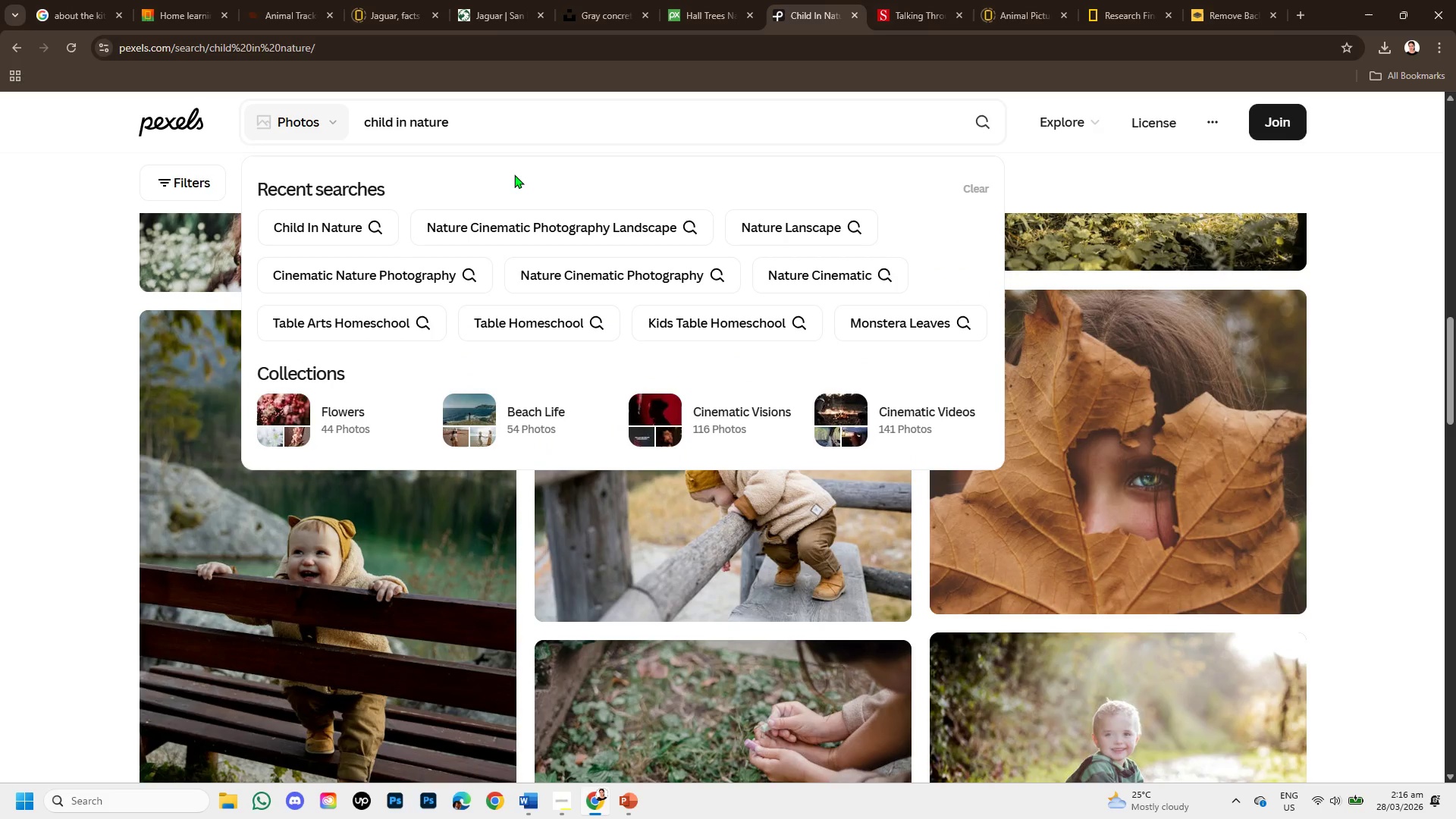 
hold_key(key=Backspace, duration=0.77)
 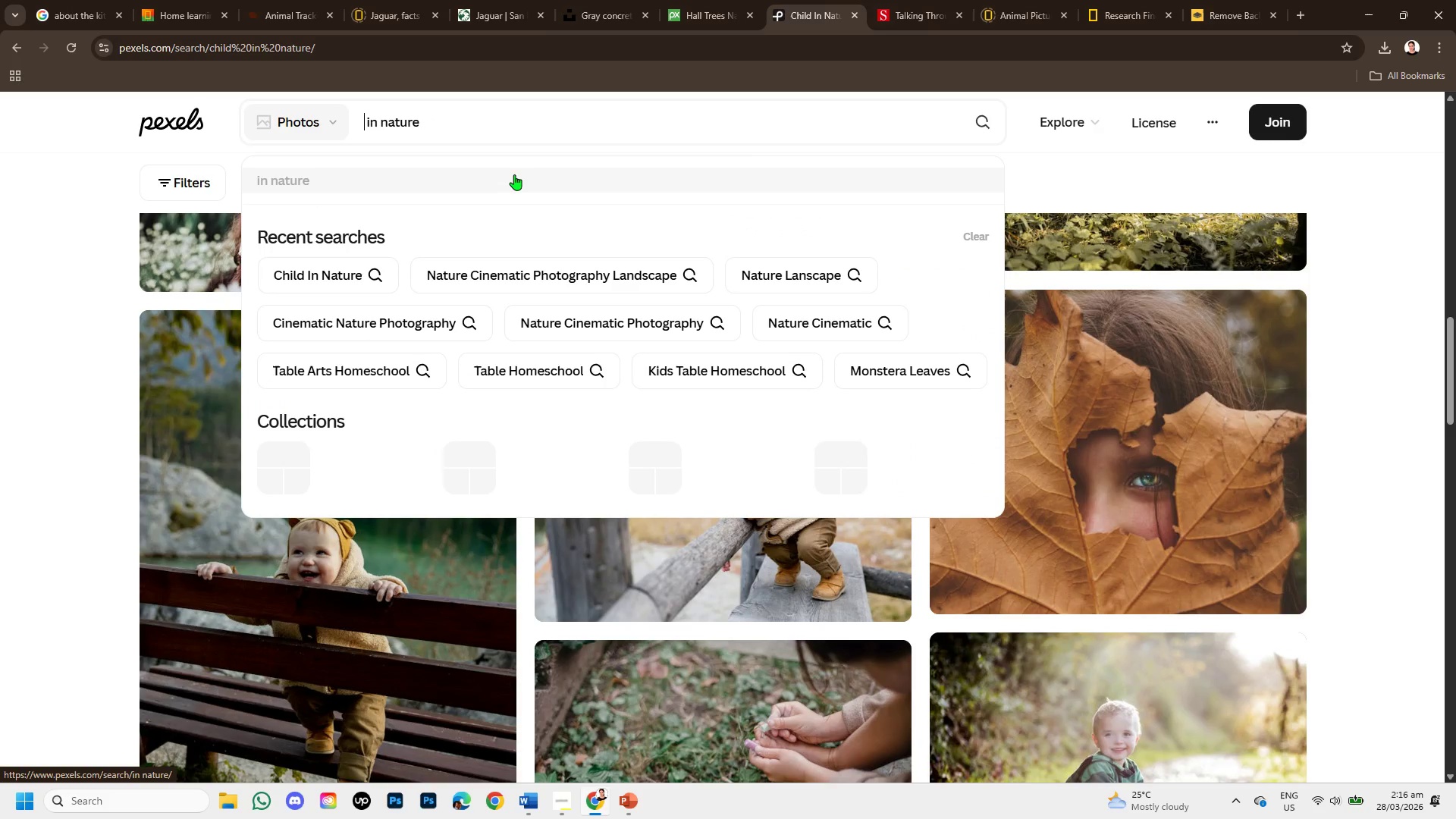 
type(kids )
 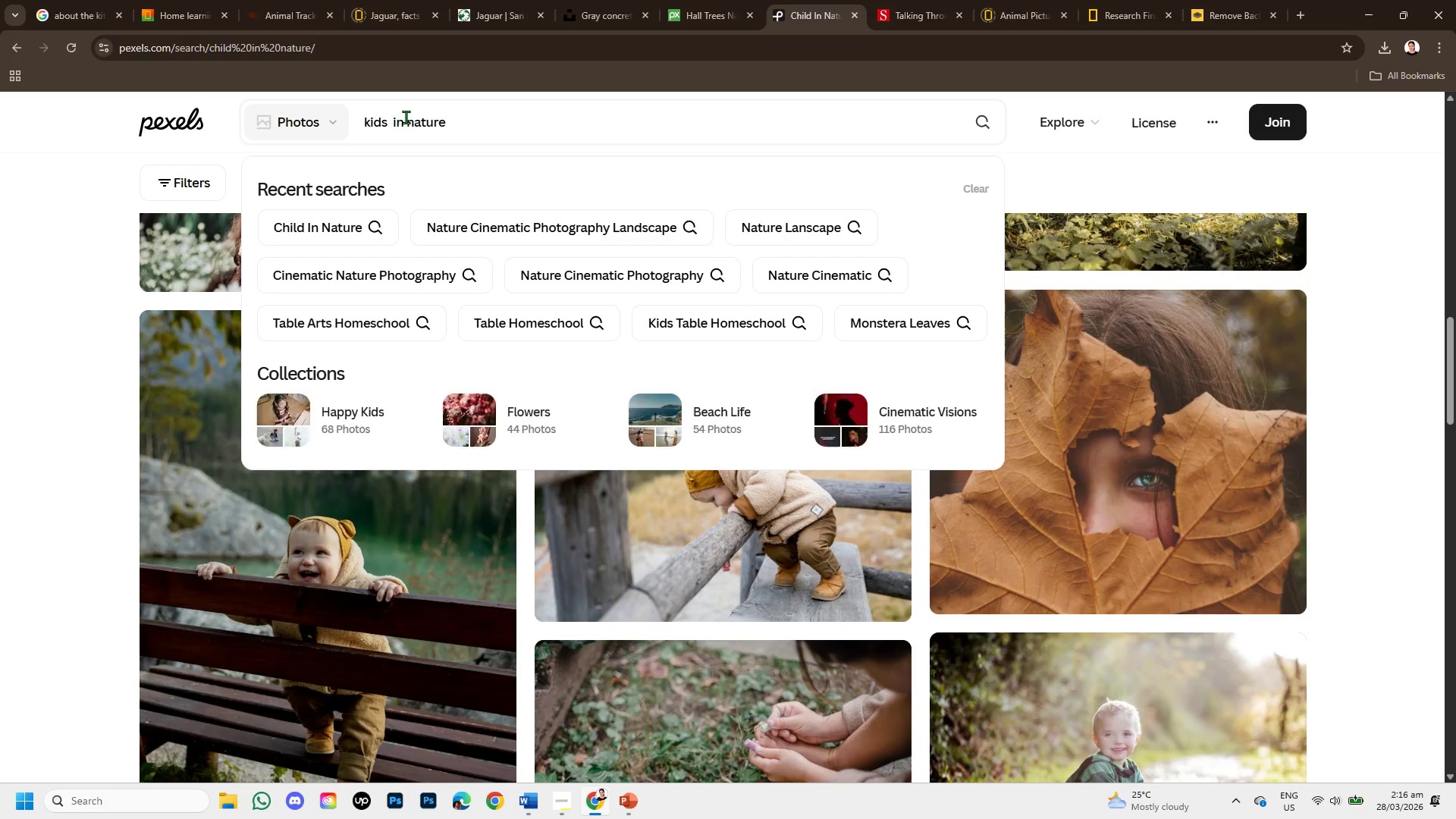 
left_click([410, 118])
 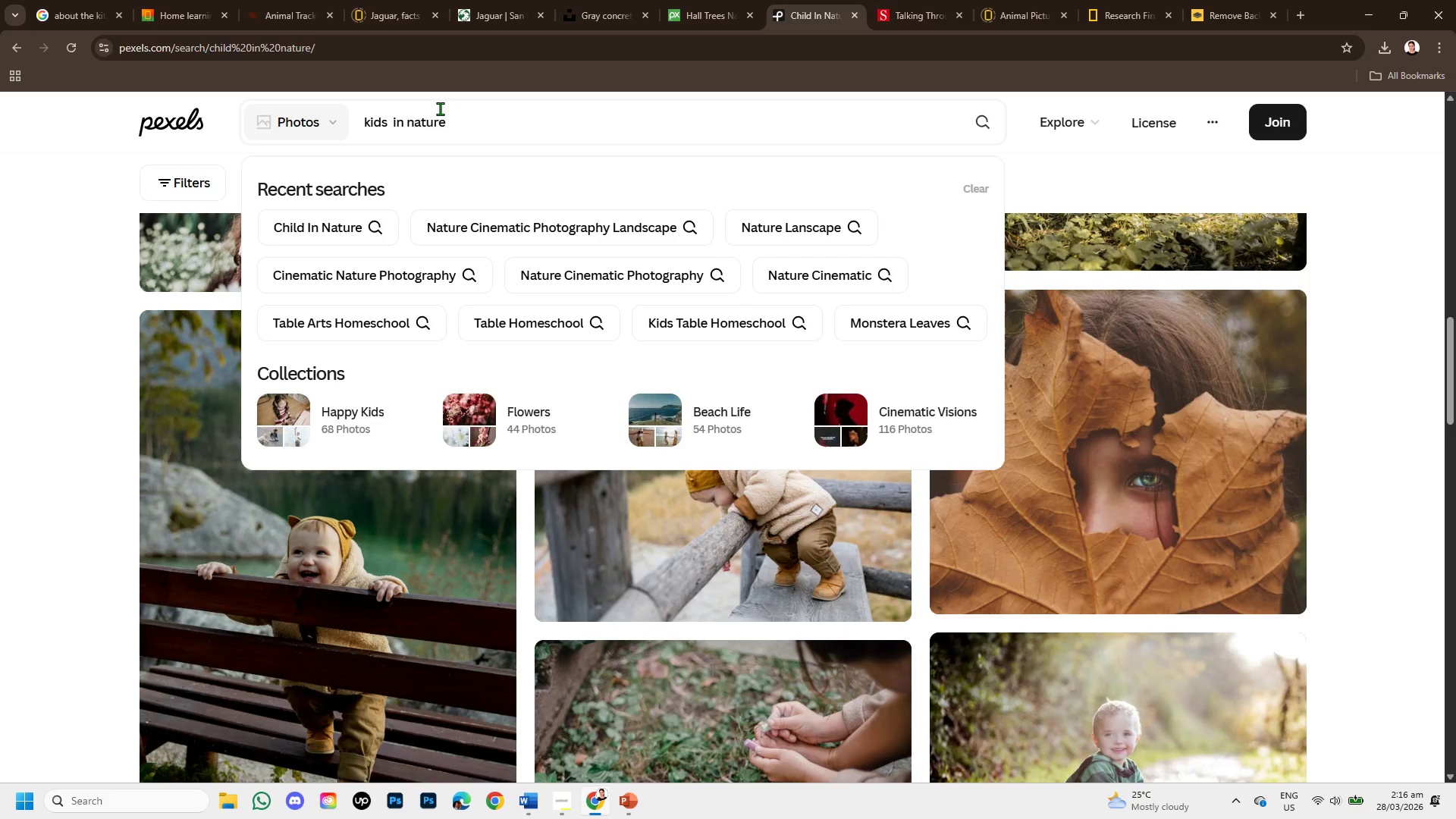 
key(Backspace)
 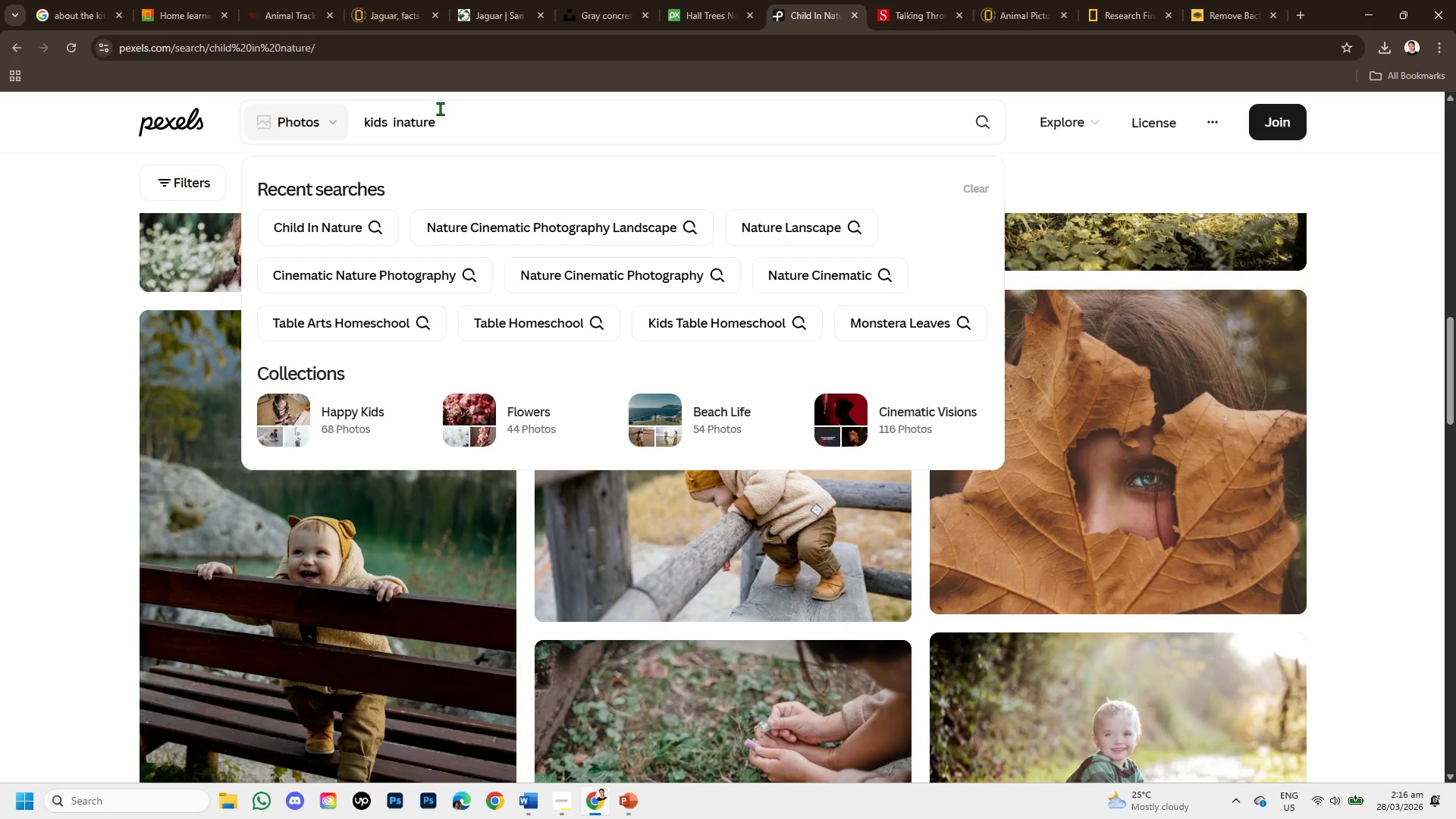 
key(Backspace)
 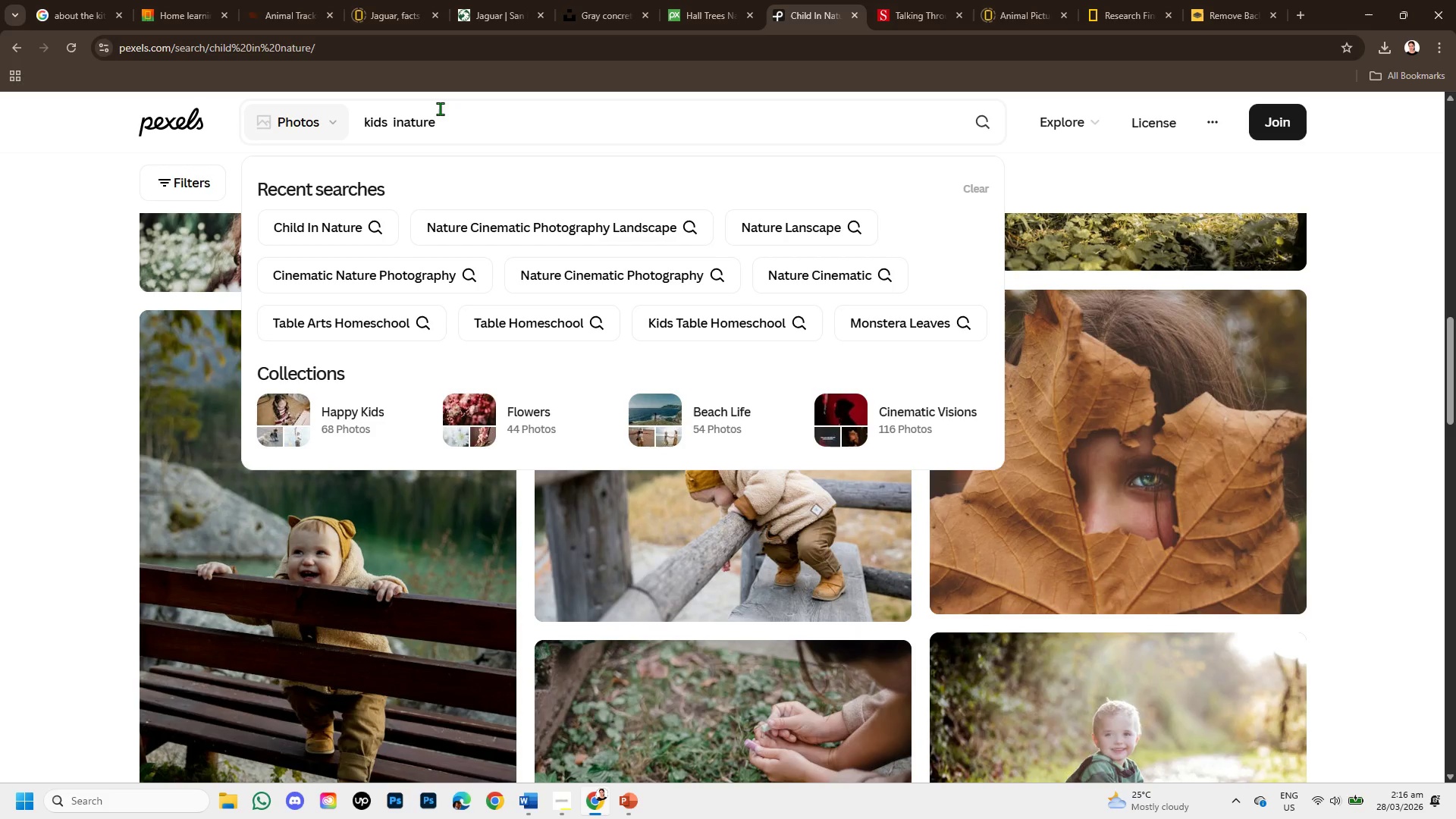 
key(Backspace)
key(Backspace)
key(Backspace)
type(exploring n)
 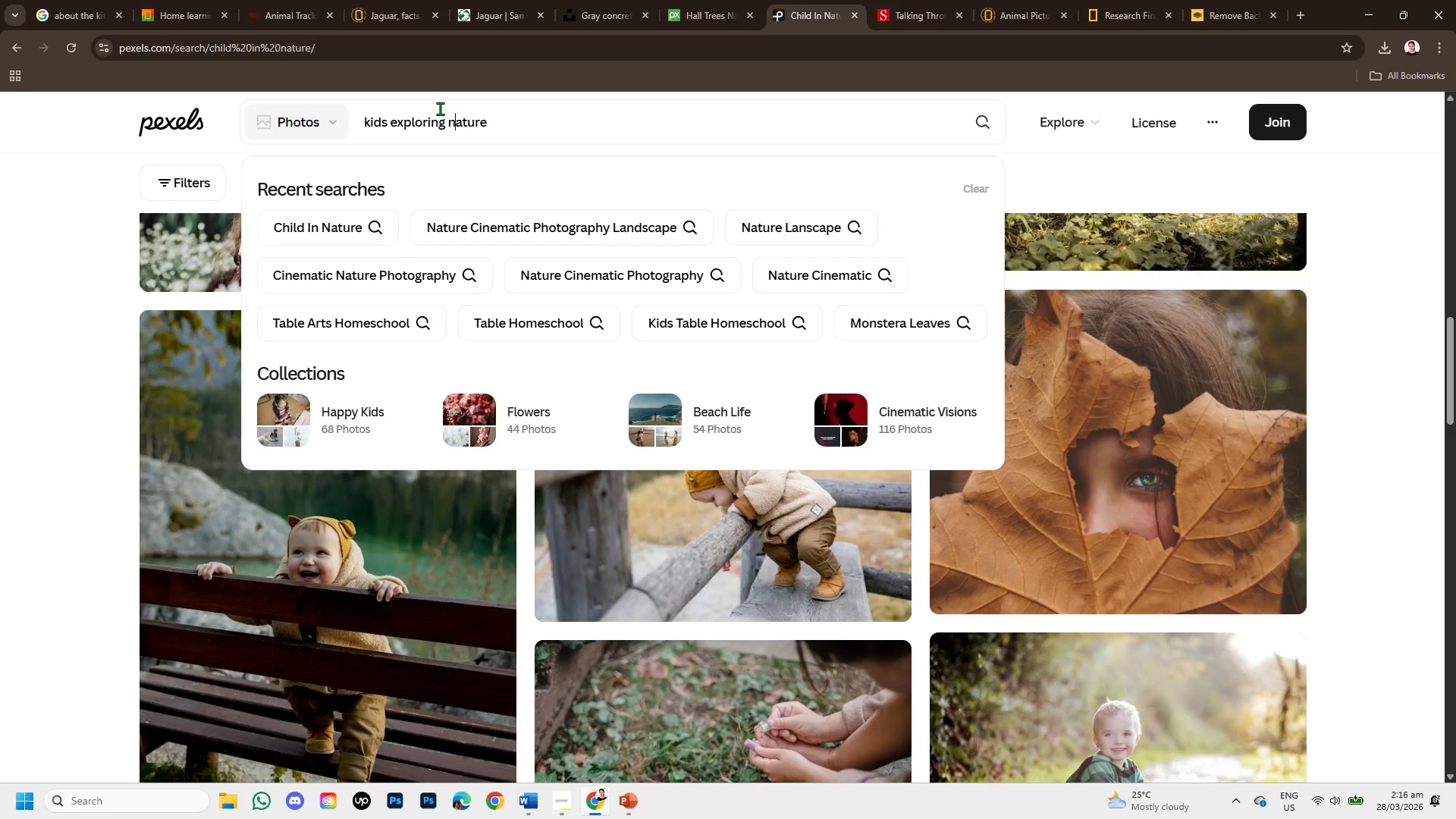 
key(Enter)
 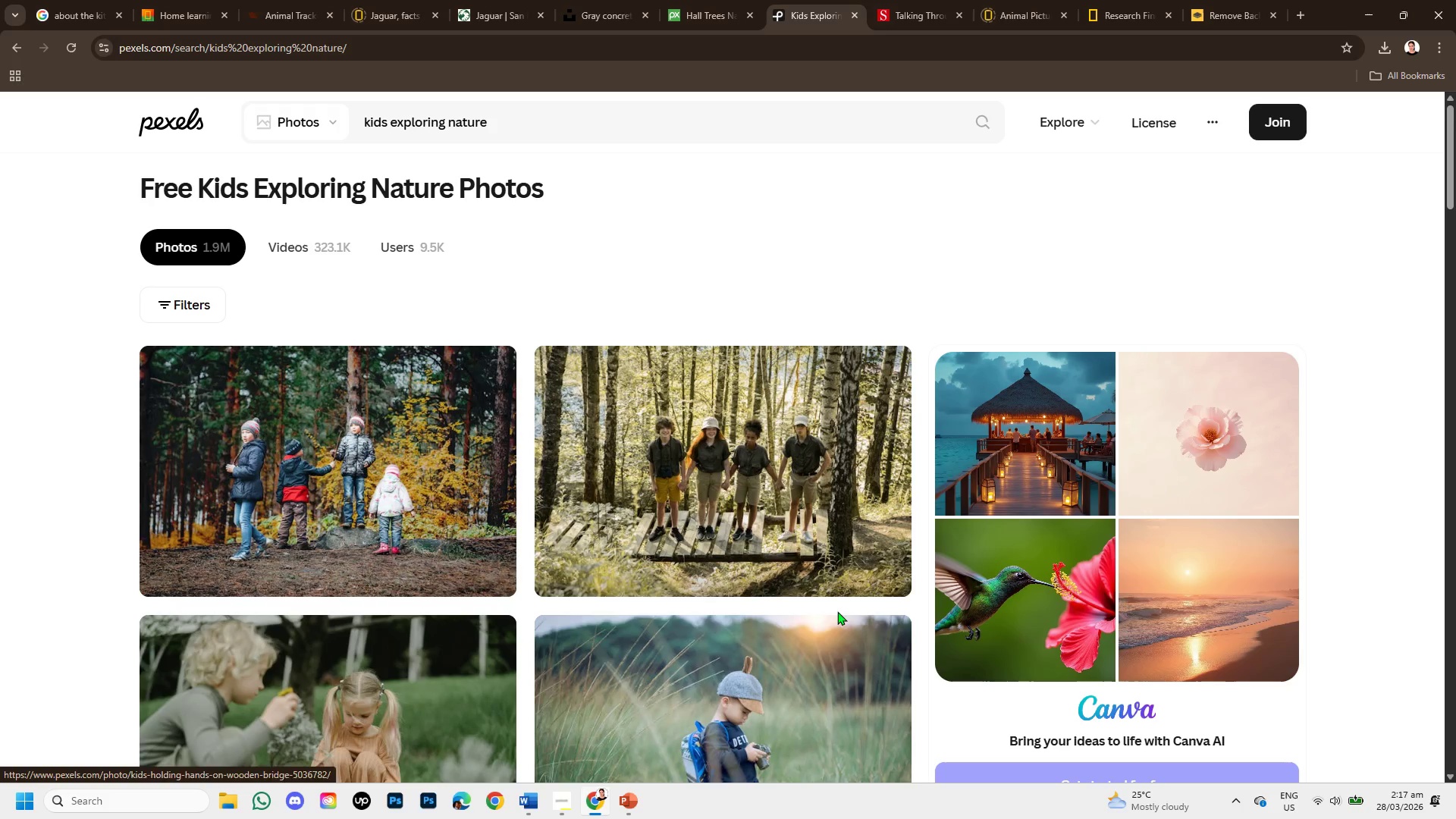 
wait(7.02)
 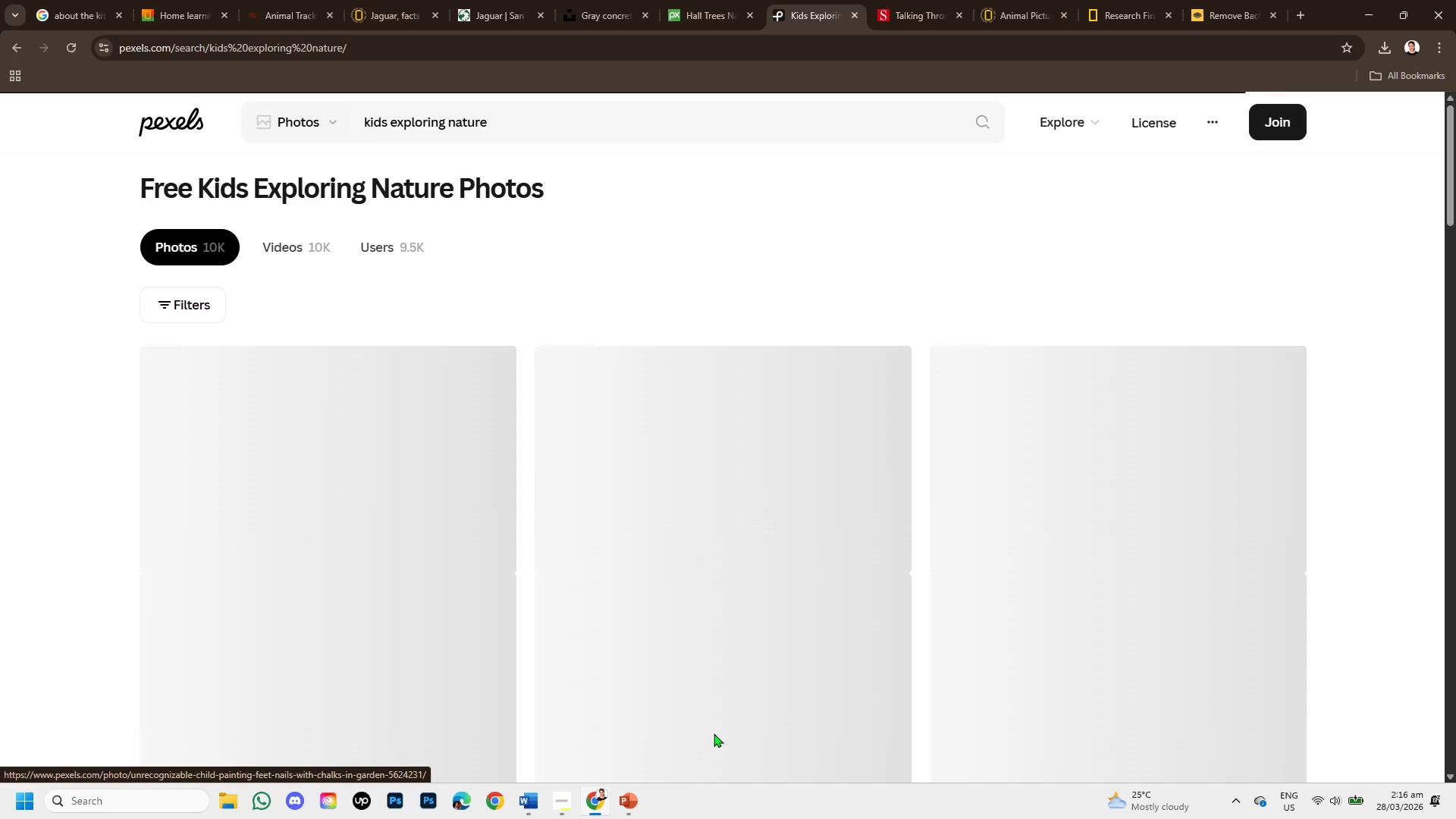 
scroll: coordinate [728, 647], scroll_direction: down, amount: 5.0
 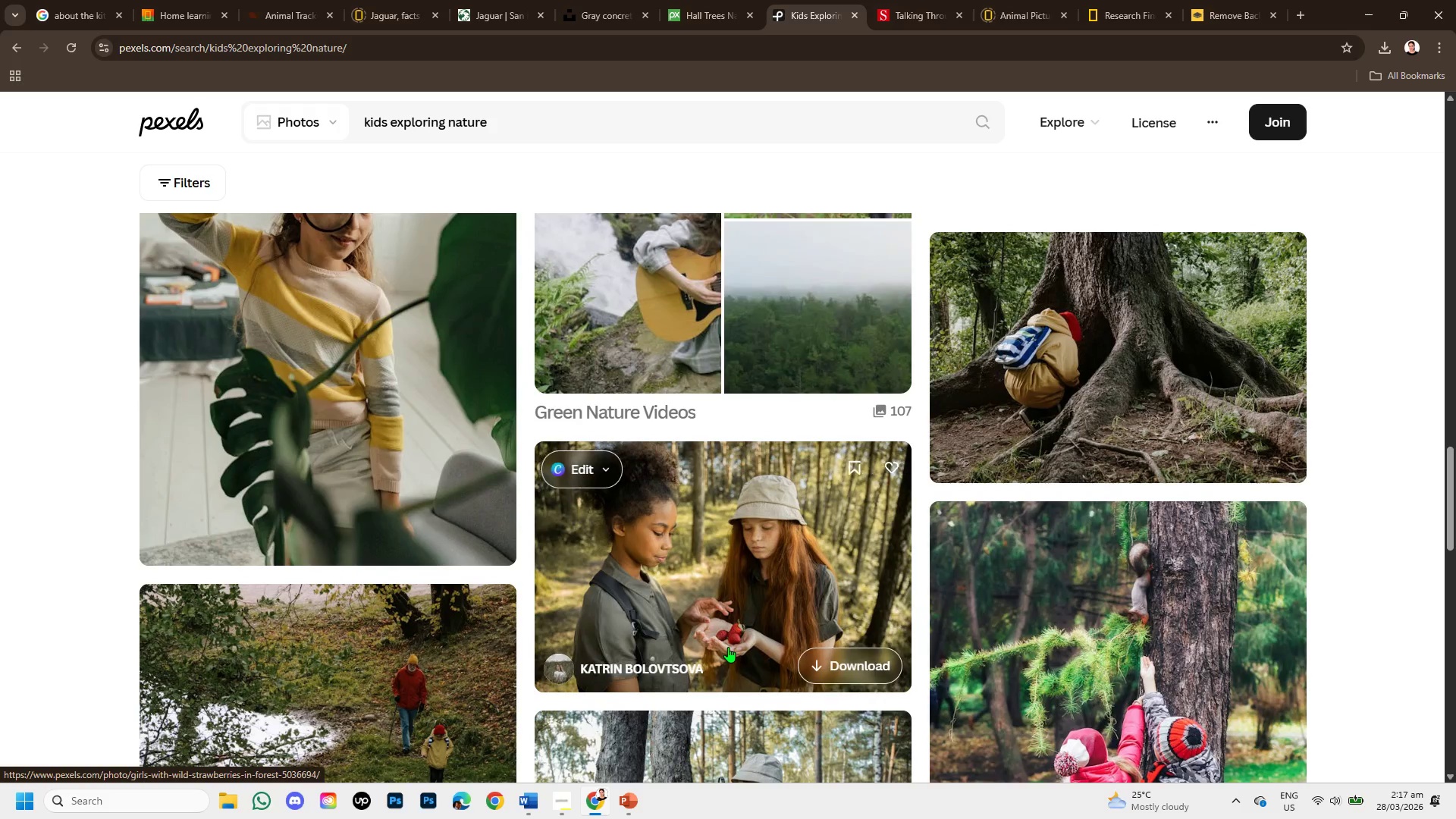 
scroll: coordinate [728, 647], scroll_direction: up, amount: 1.0
 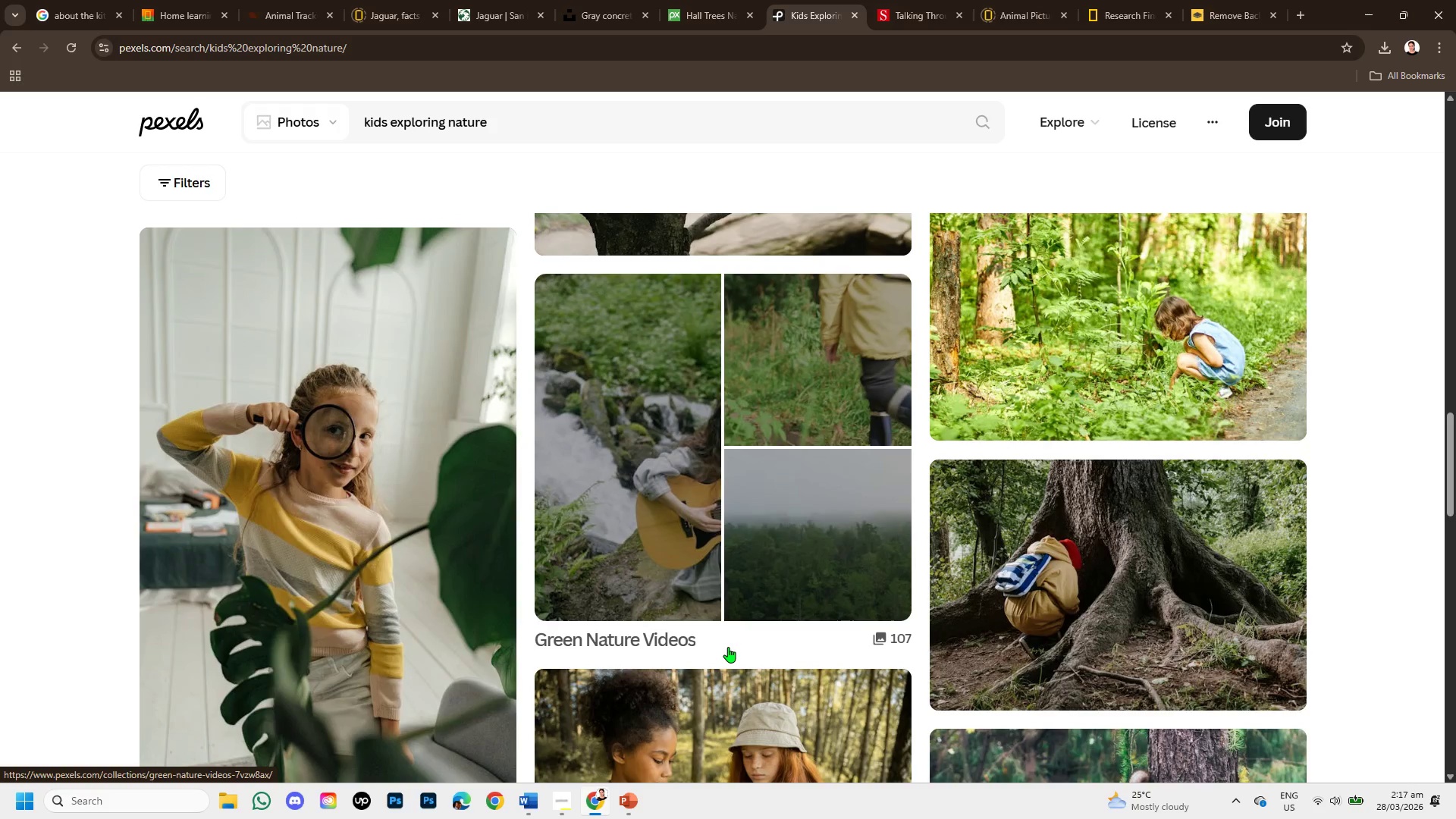 
left_click([742, 466])
 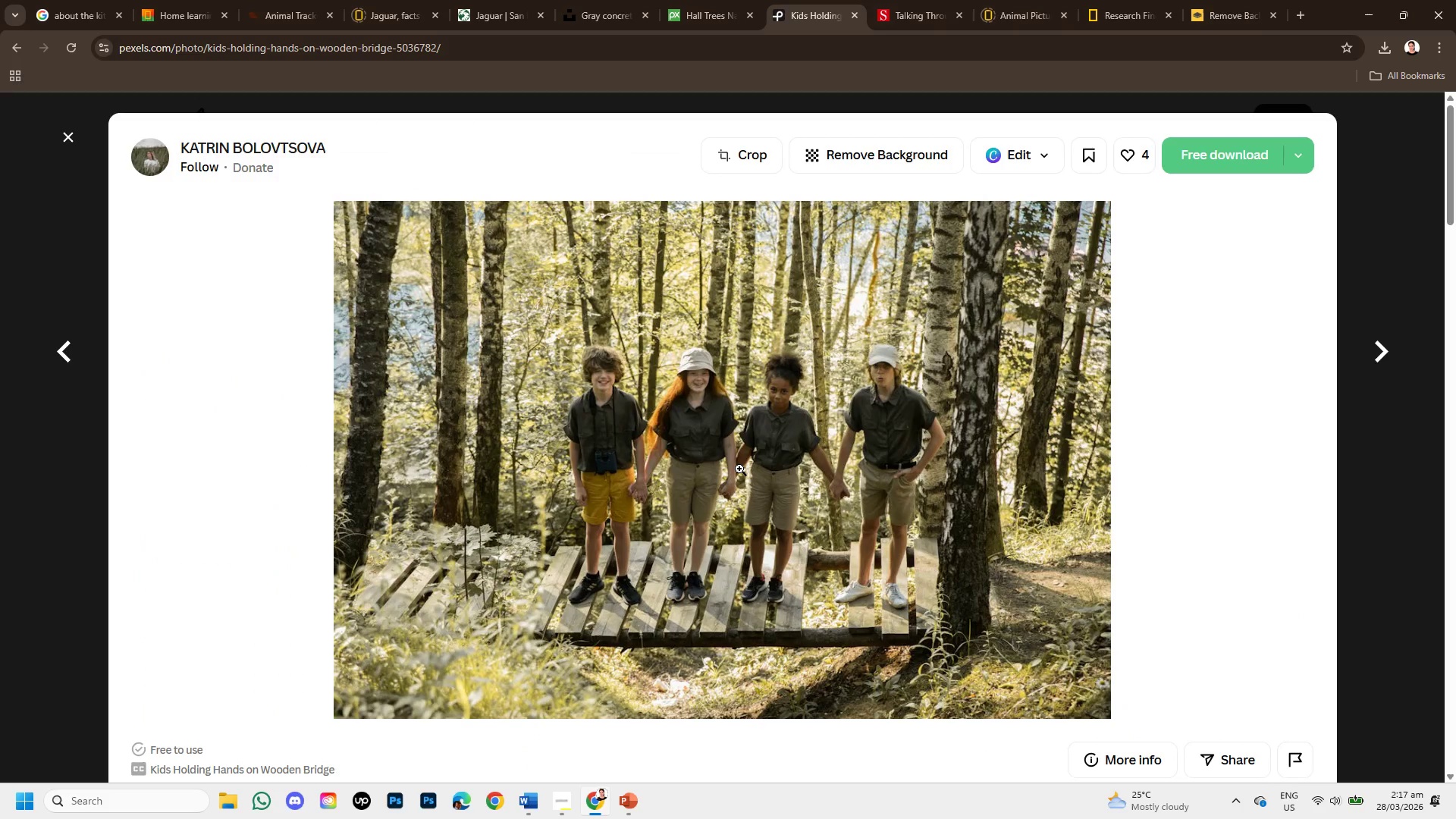 
scroll: coordinate [729, 645], scroll_direction: up, amount: 11.0
 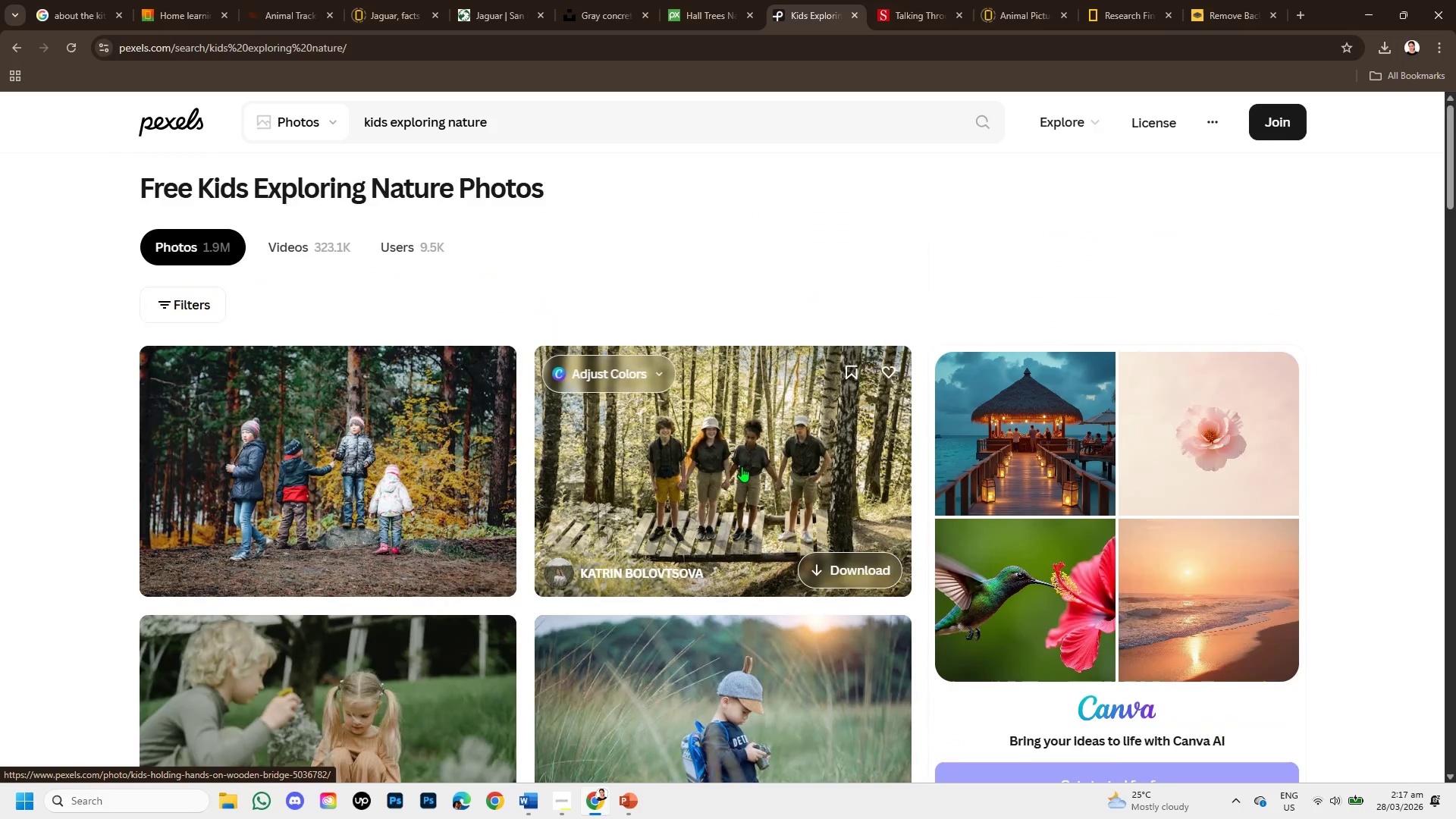 
scroll: coordinate [704, 517], scroll_direction: down, amount: 3.0
 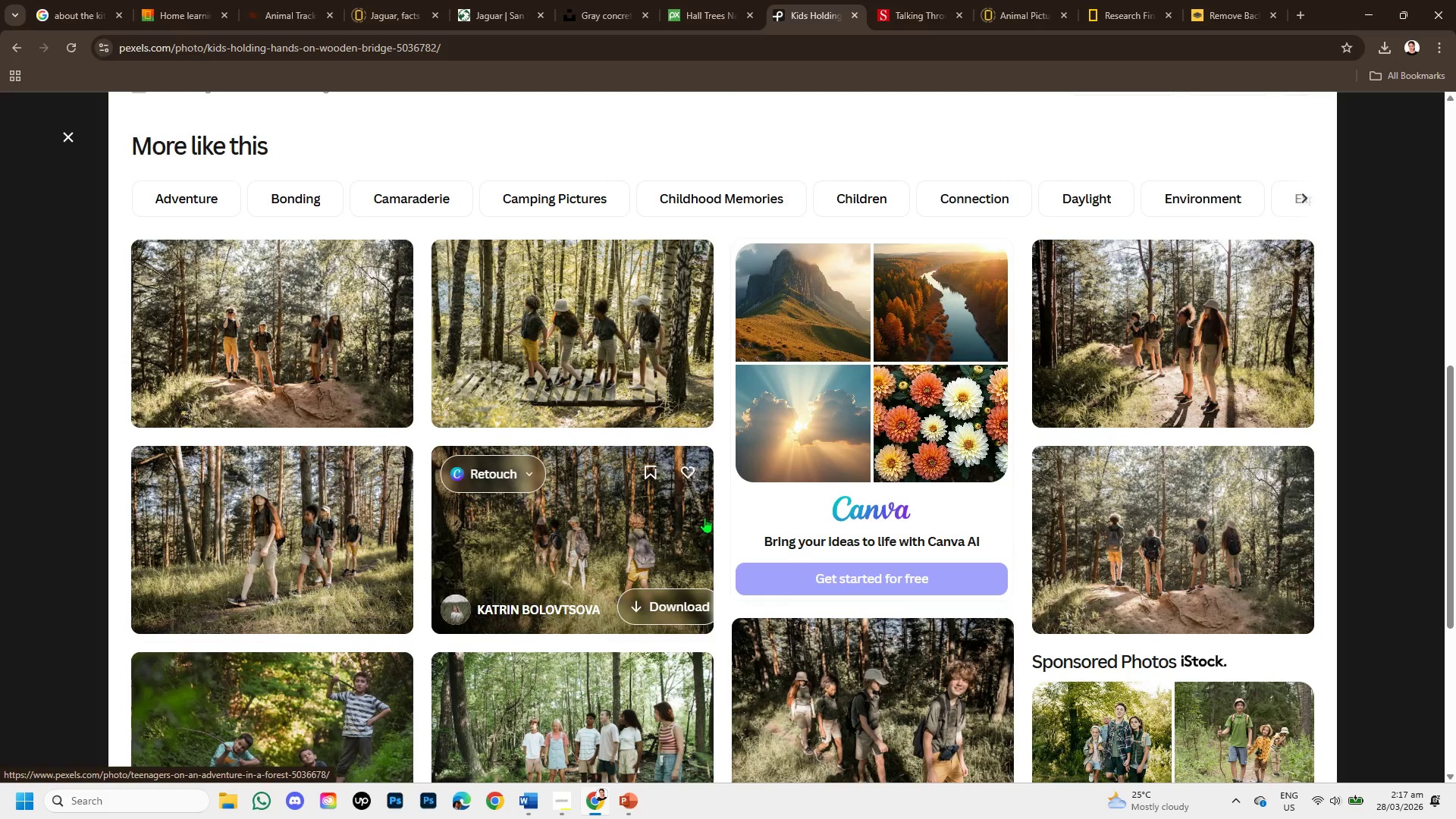 
mouse_move([700, 525])
 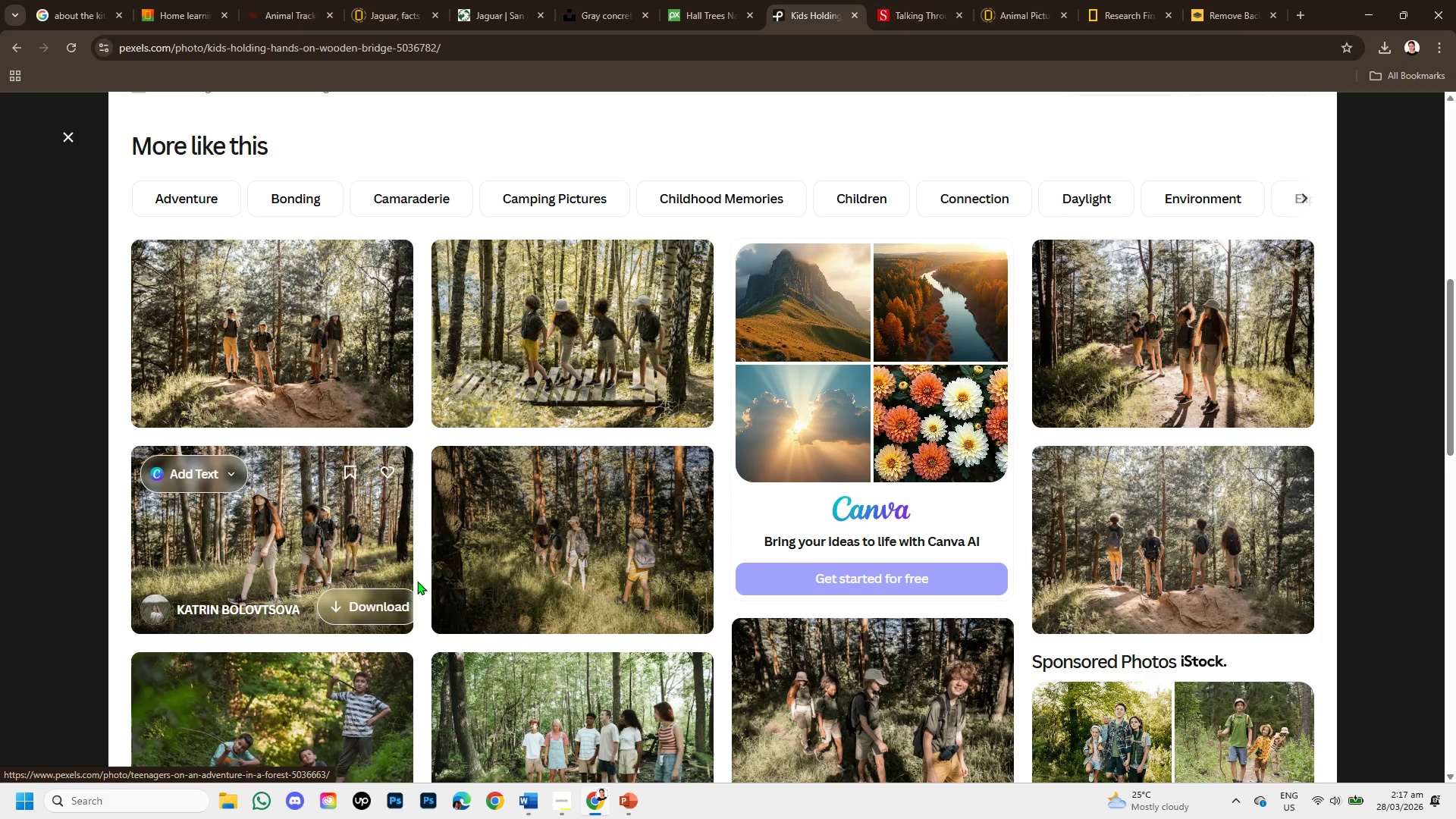 
scroll: coordinate [467, 567], scroll_direction: down, amount: 1.0
 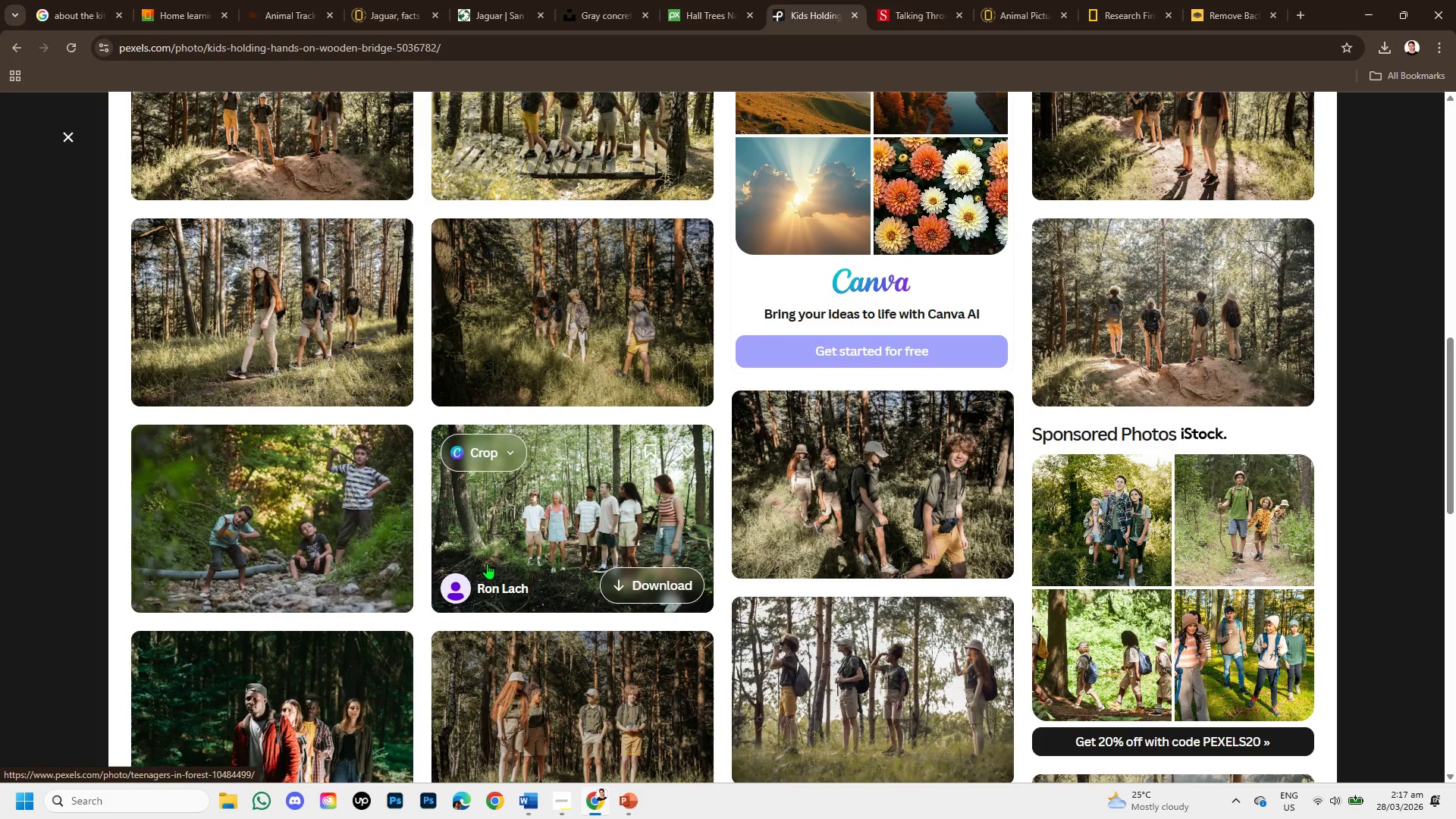 
mouse_move([499, 580])
 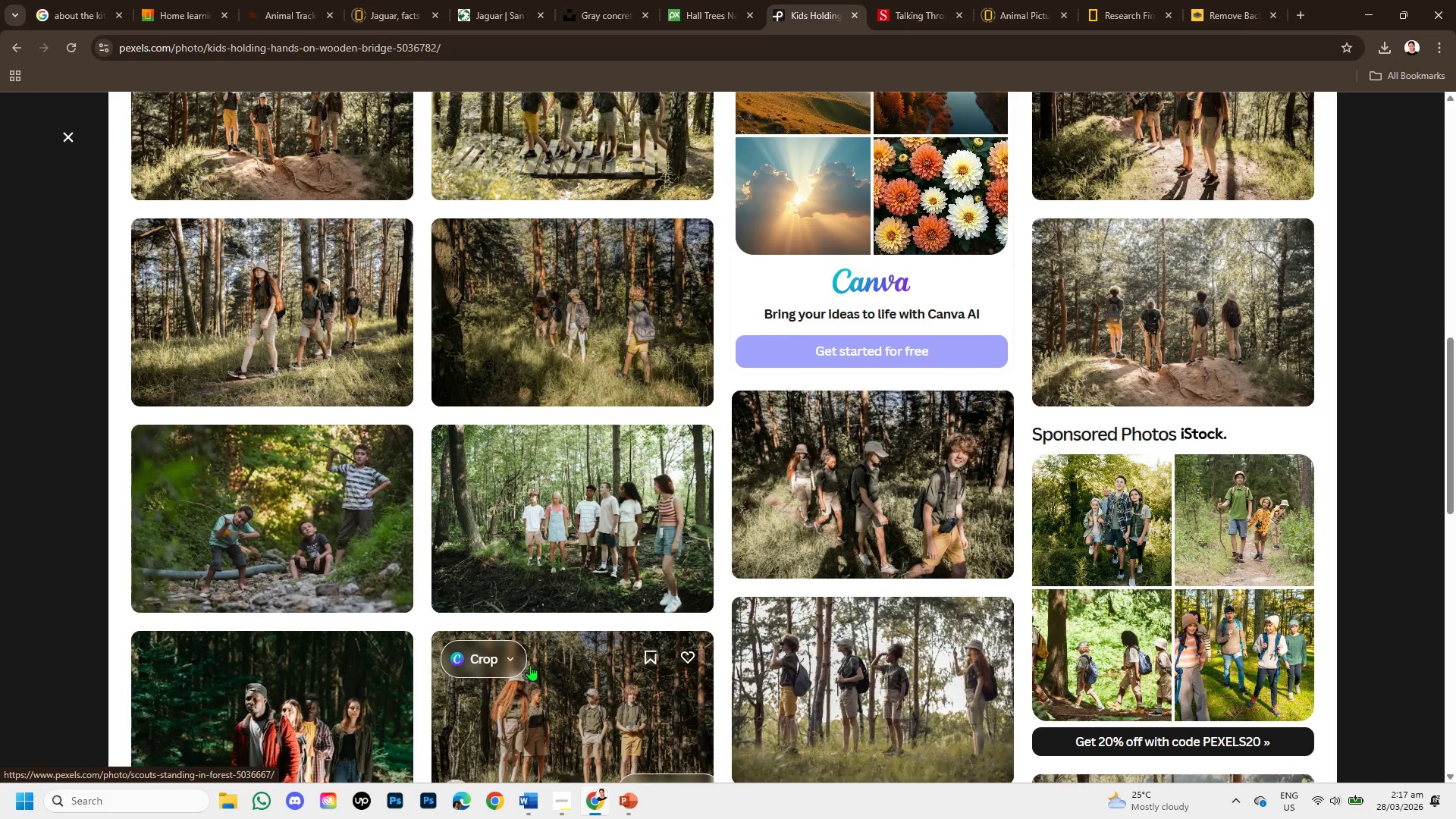 
scroll: coordinate [692, 623], scroll_direction: down, amount: 2.0
 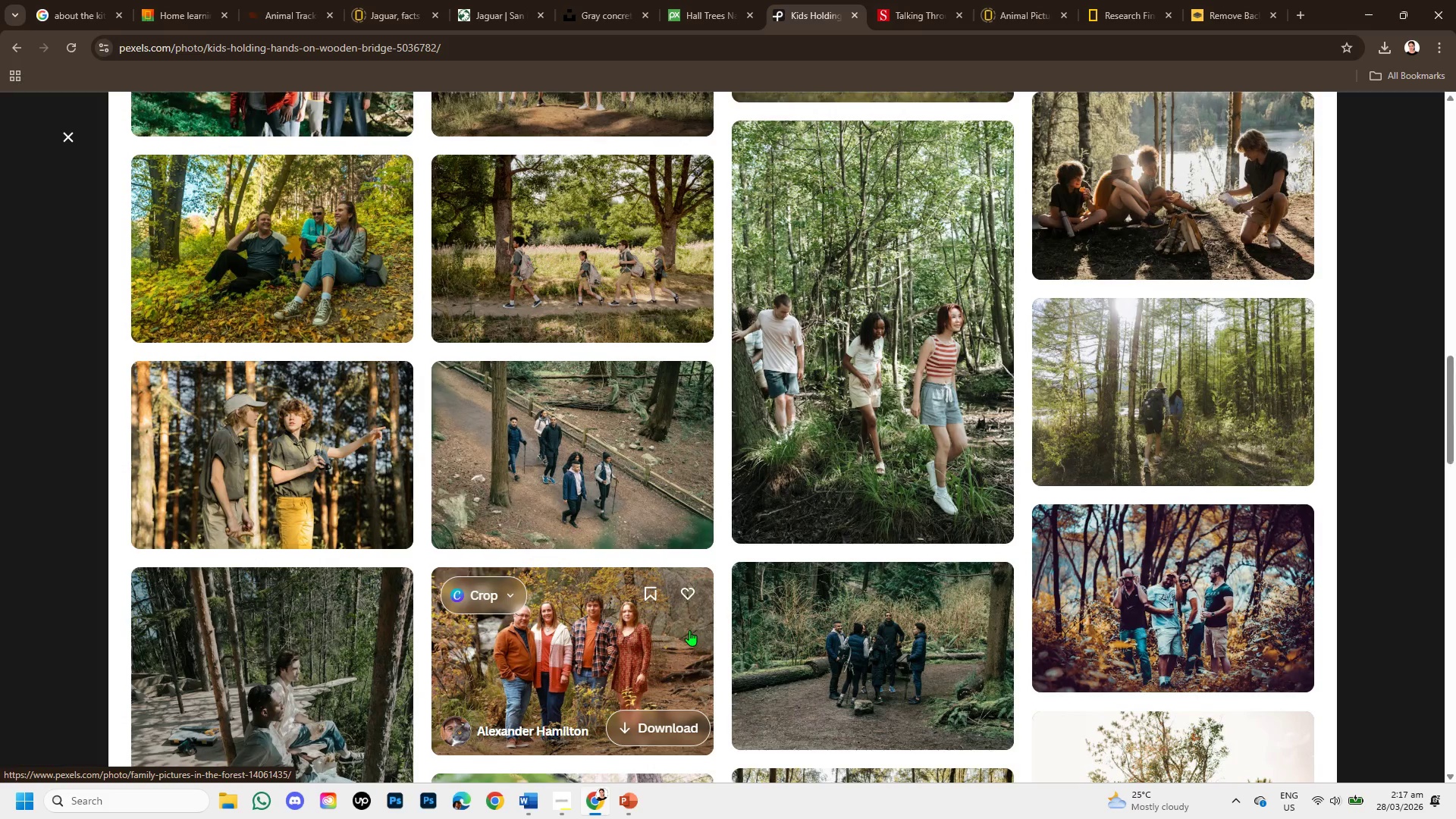 
scroll: coordinate [689, 630], scroll_direction: up, amount: 3.0
 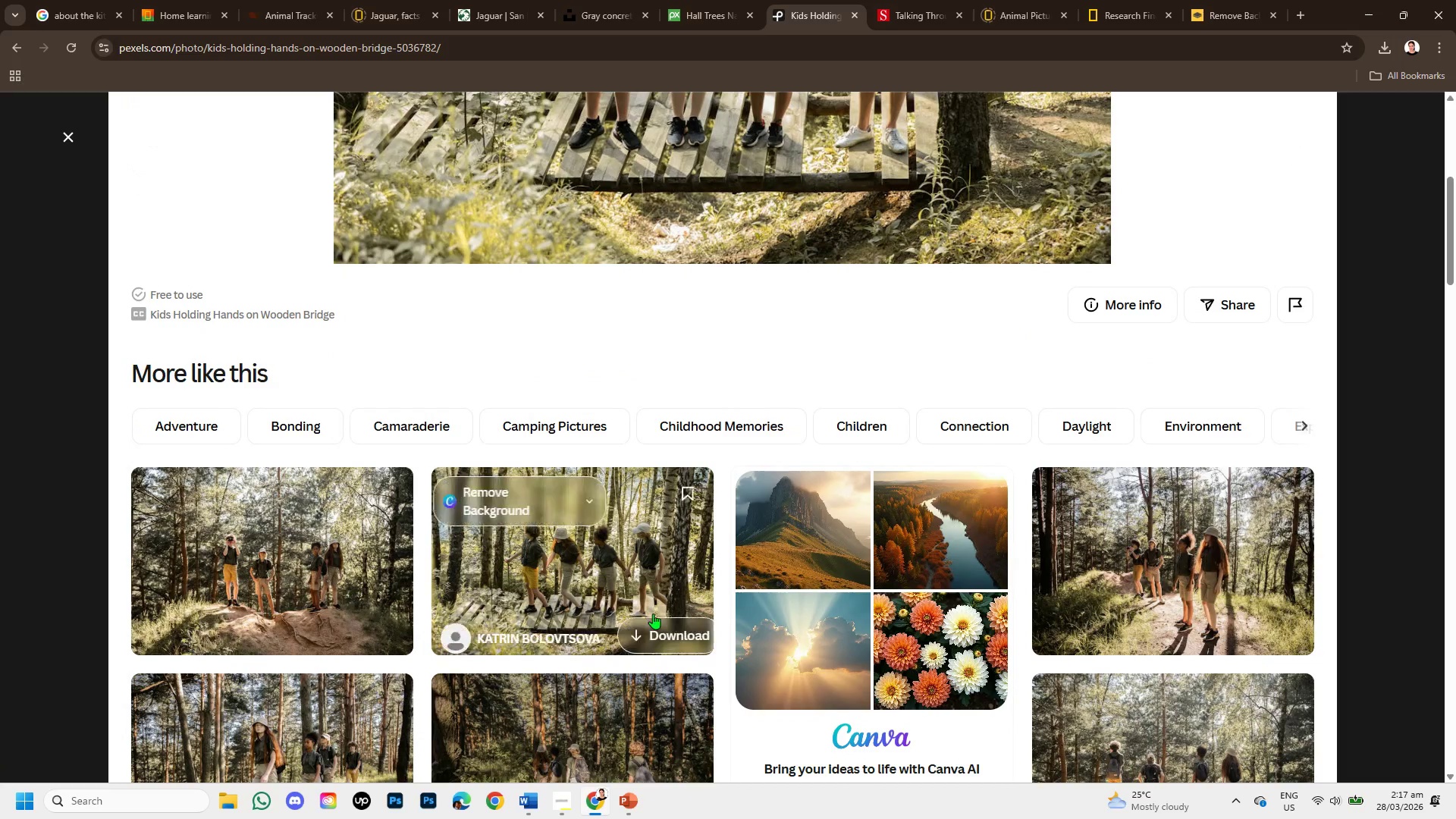 
scroll: coordinate [570, 606], scroll_direction: down, amount: 2.0
 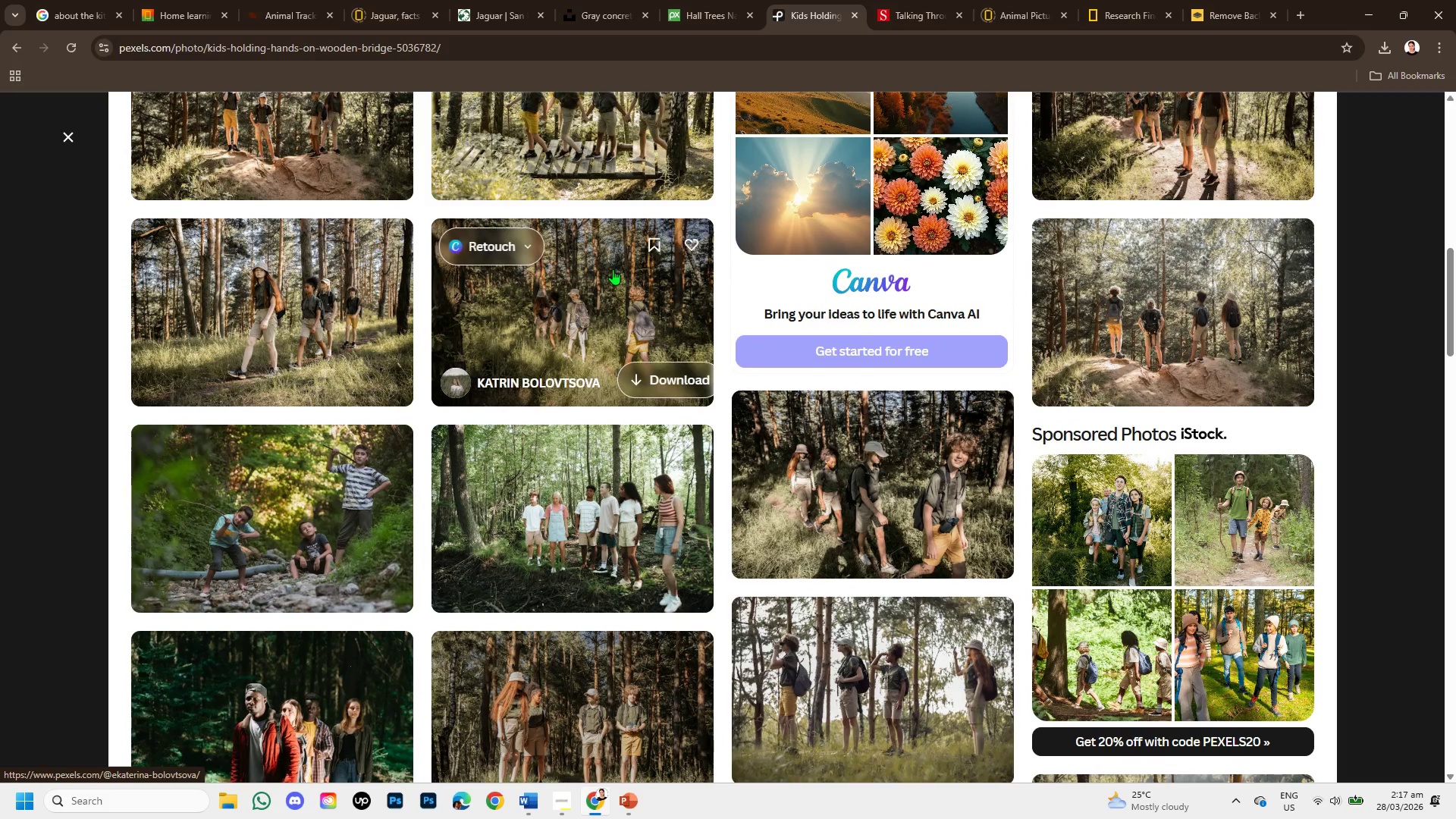 
left_click([605, 318])
 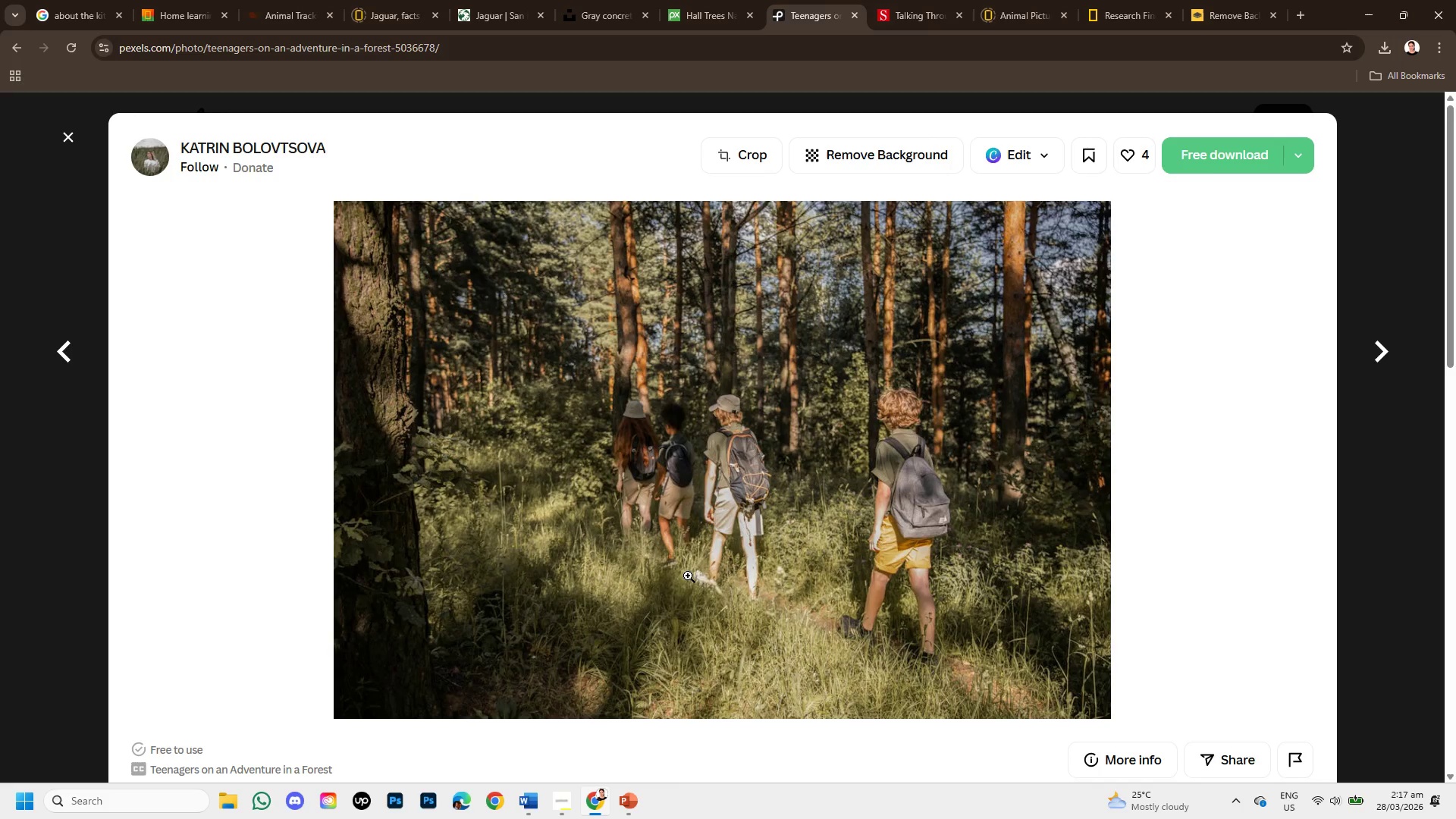 
scroll: coordinate [670, 579], scroll_direction: down, amount: 4.0
 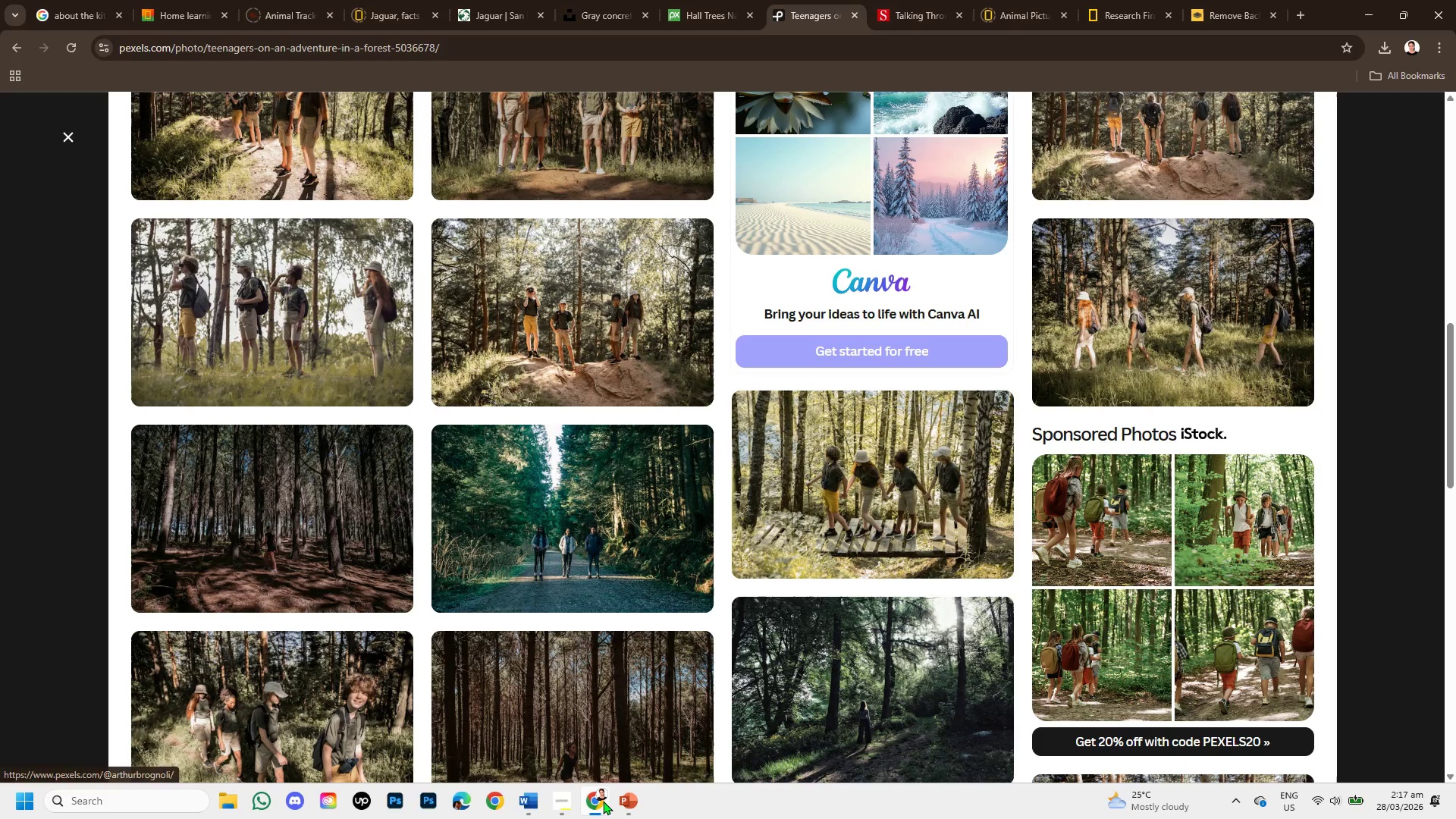 
left_click([551, 792])